 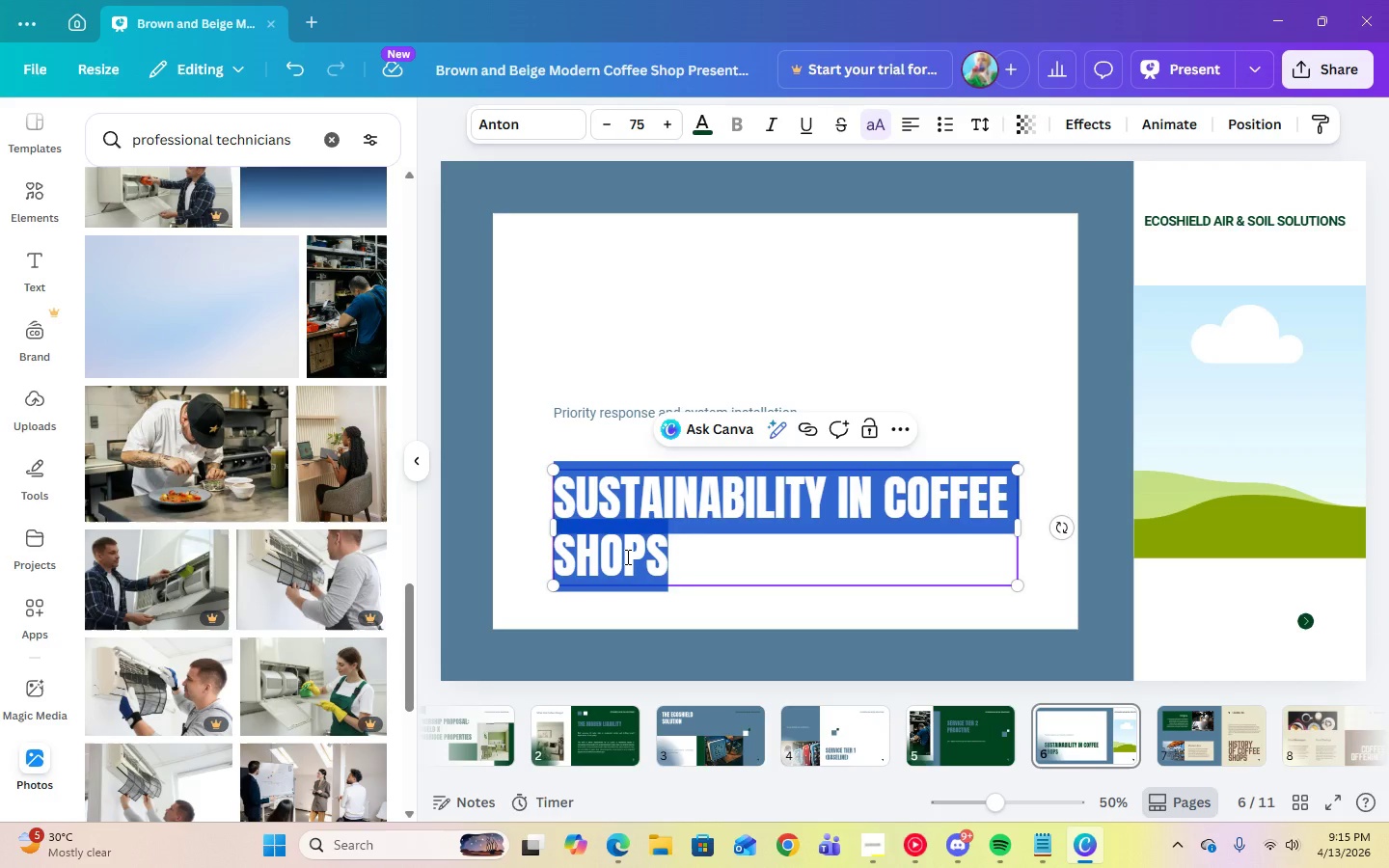 
type(service tier 2)
key(Backspace)
type(3 (full mitigation))
 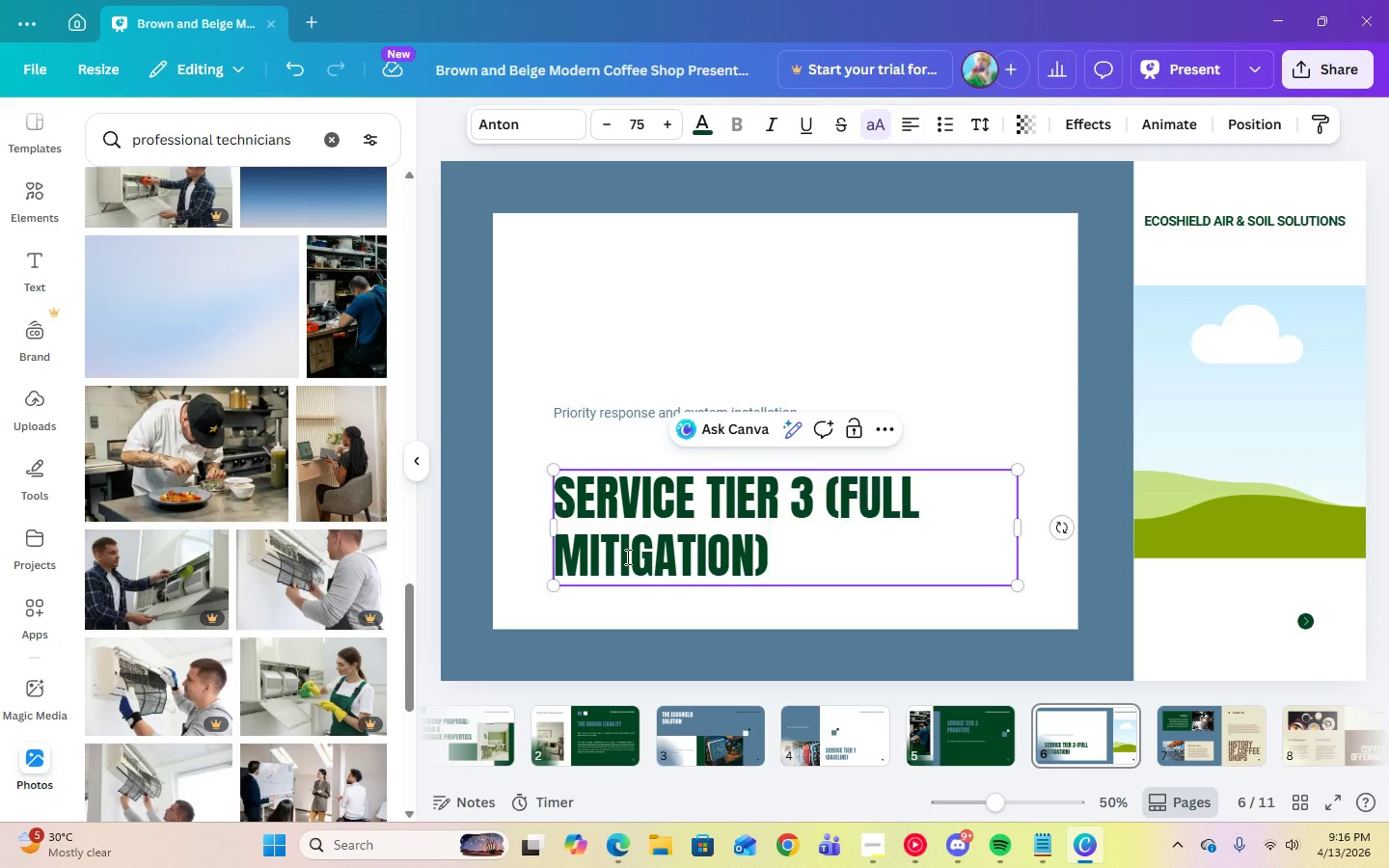 
left_click([906, 200])
 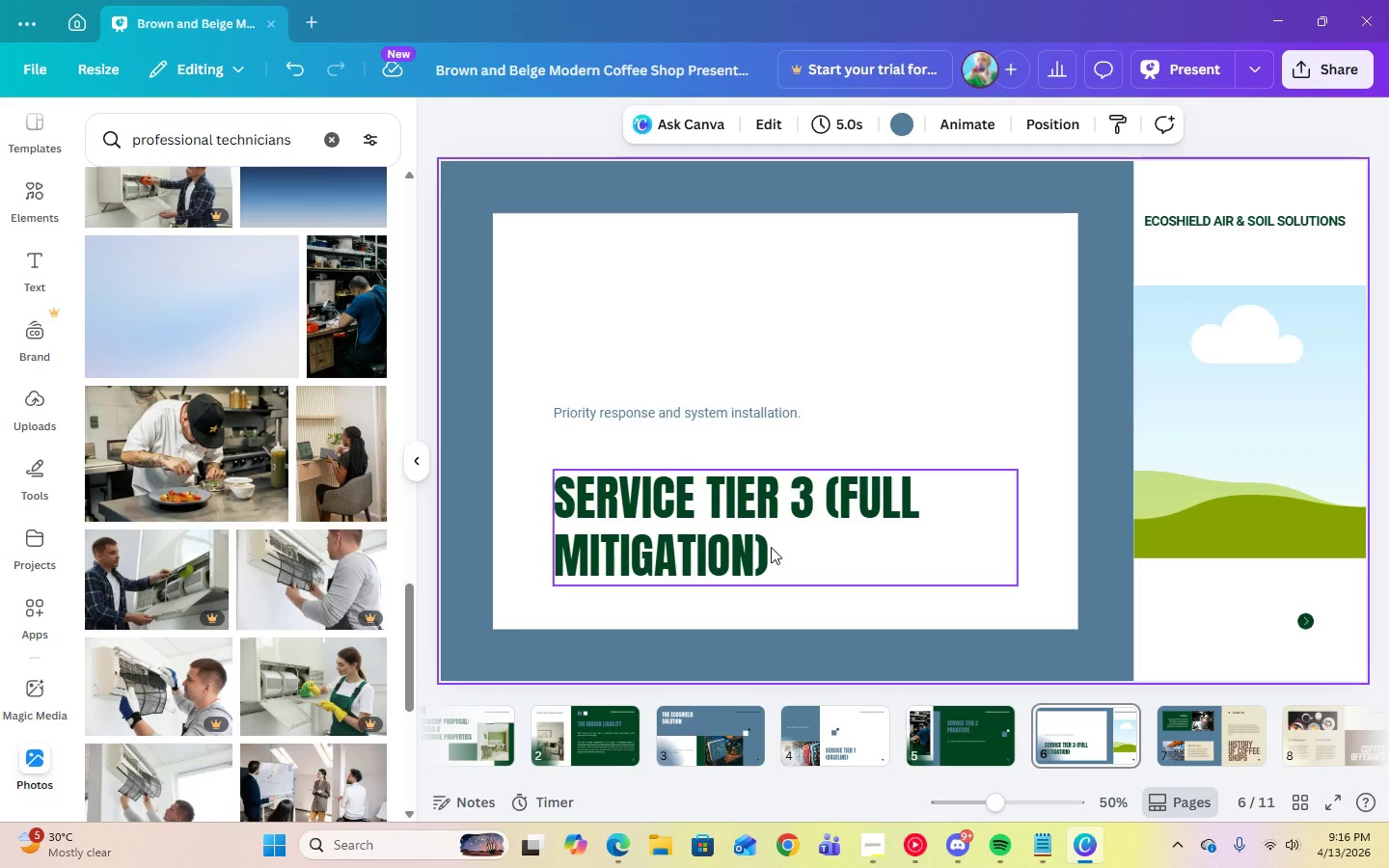 
left_click([771, 543])
 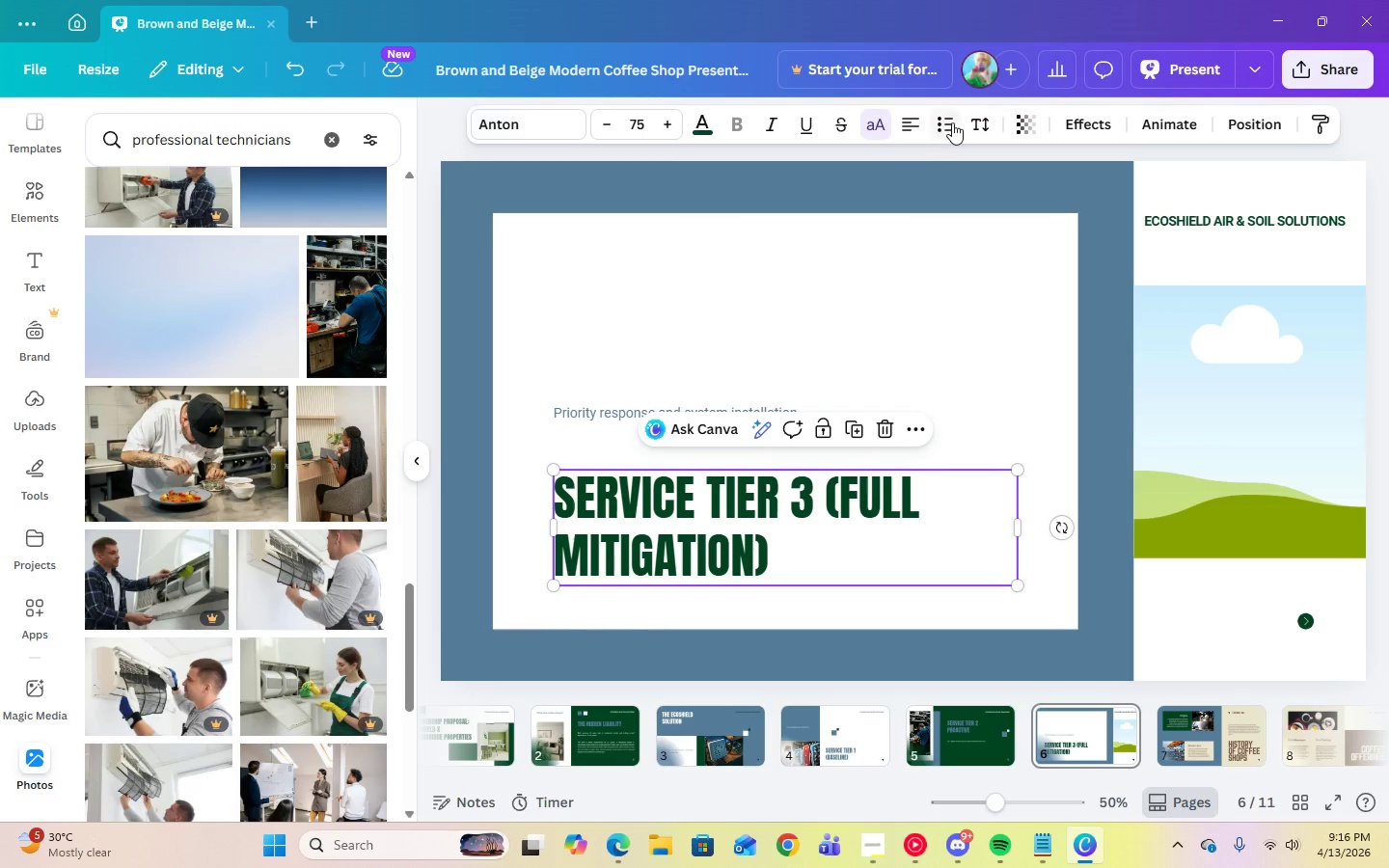 
left_click([979, 129])
 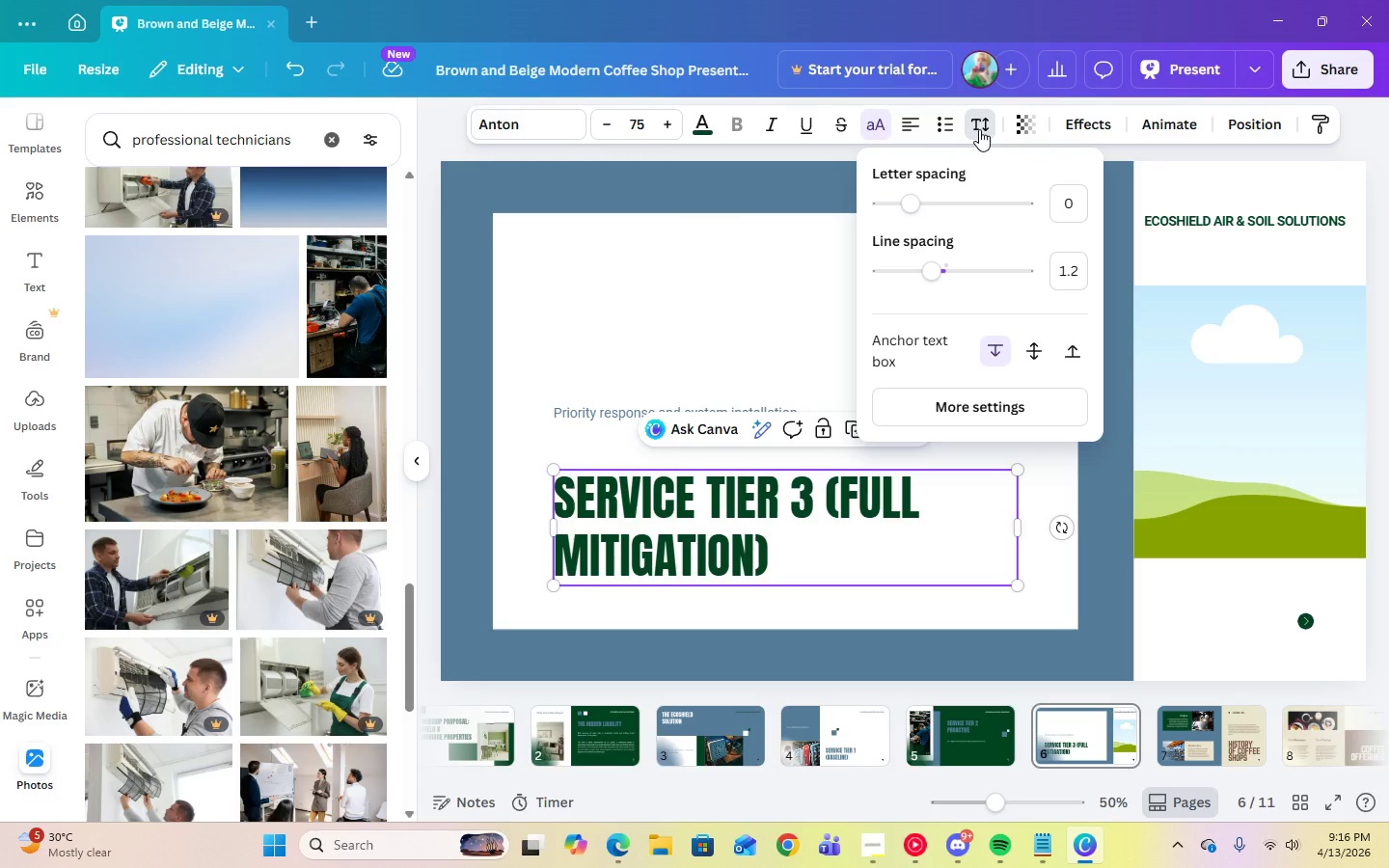 
left_click([979, 129])
 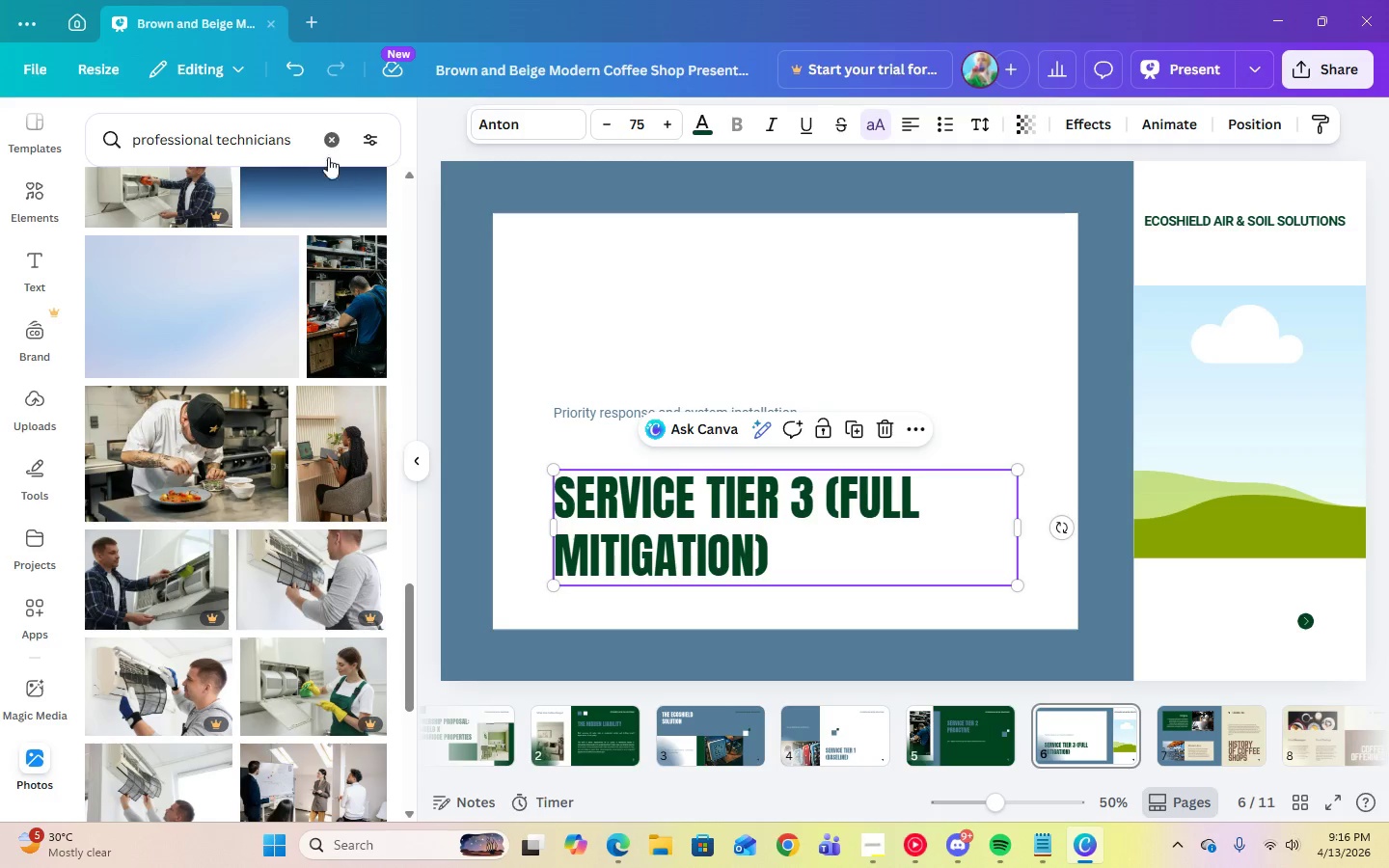 
double_click([286, 147])
 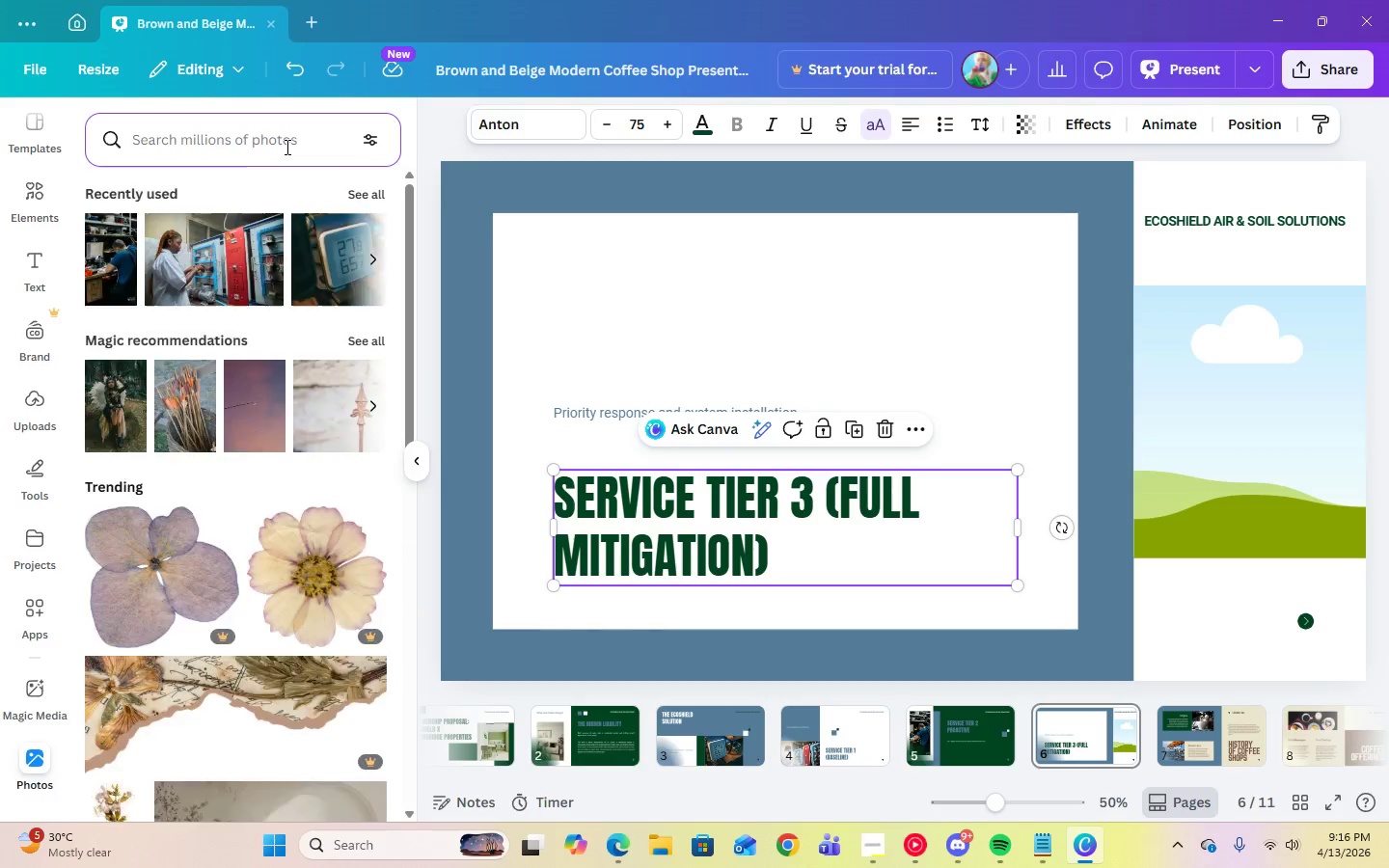 
type(dig)
 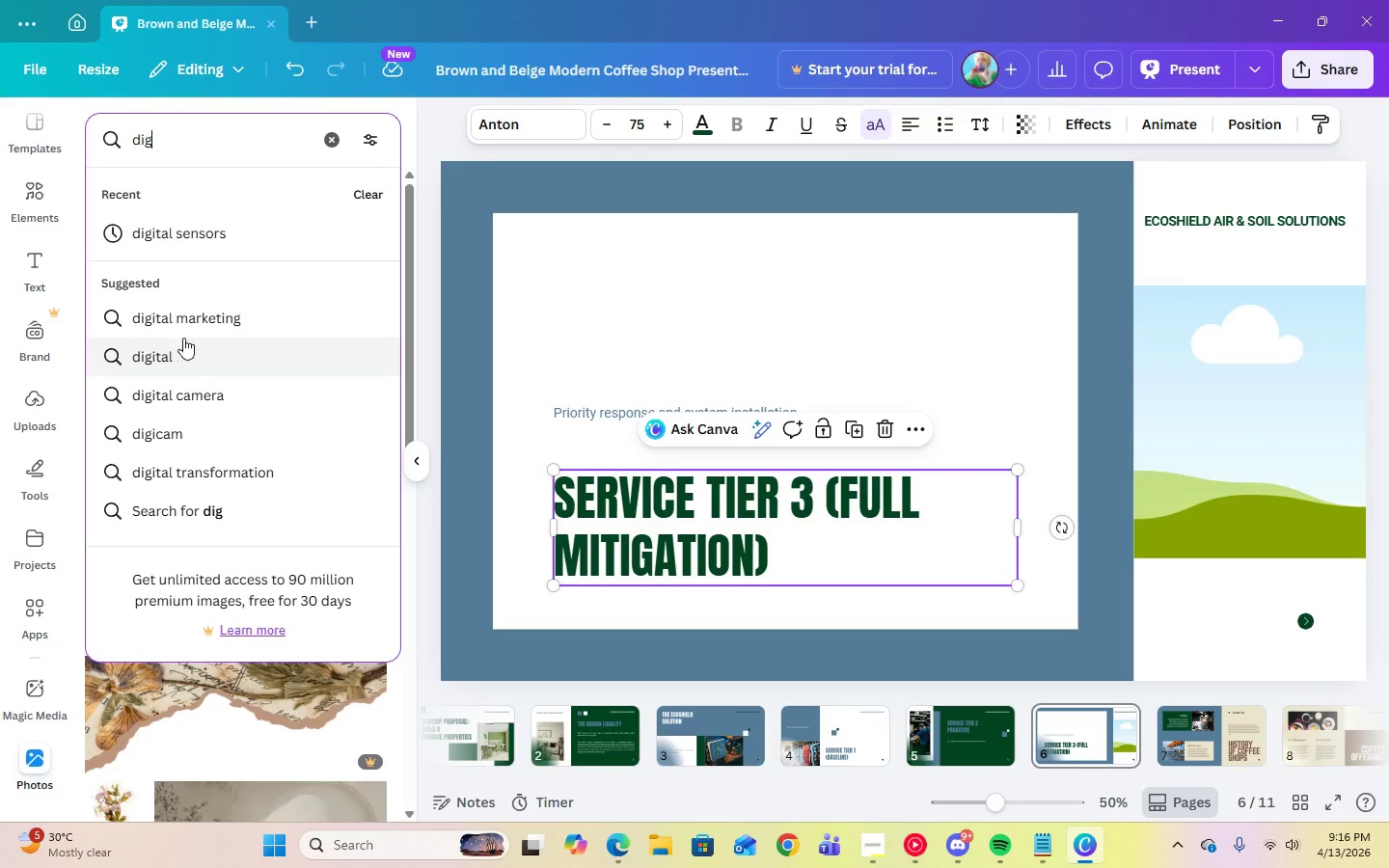 
left_click([204, 236])
 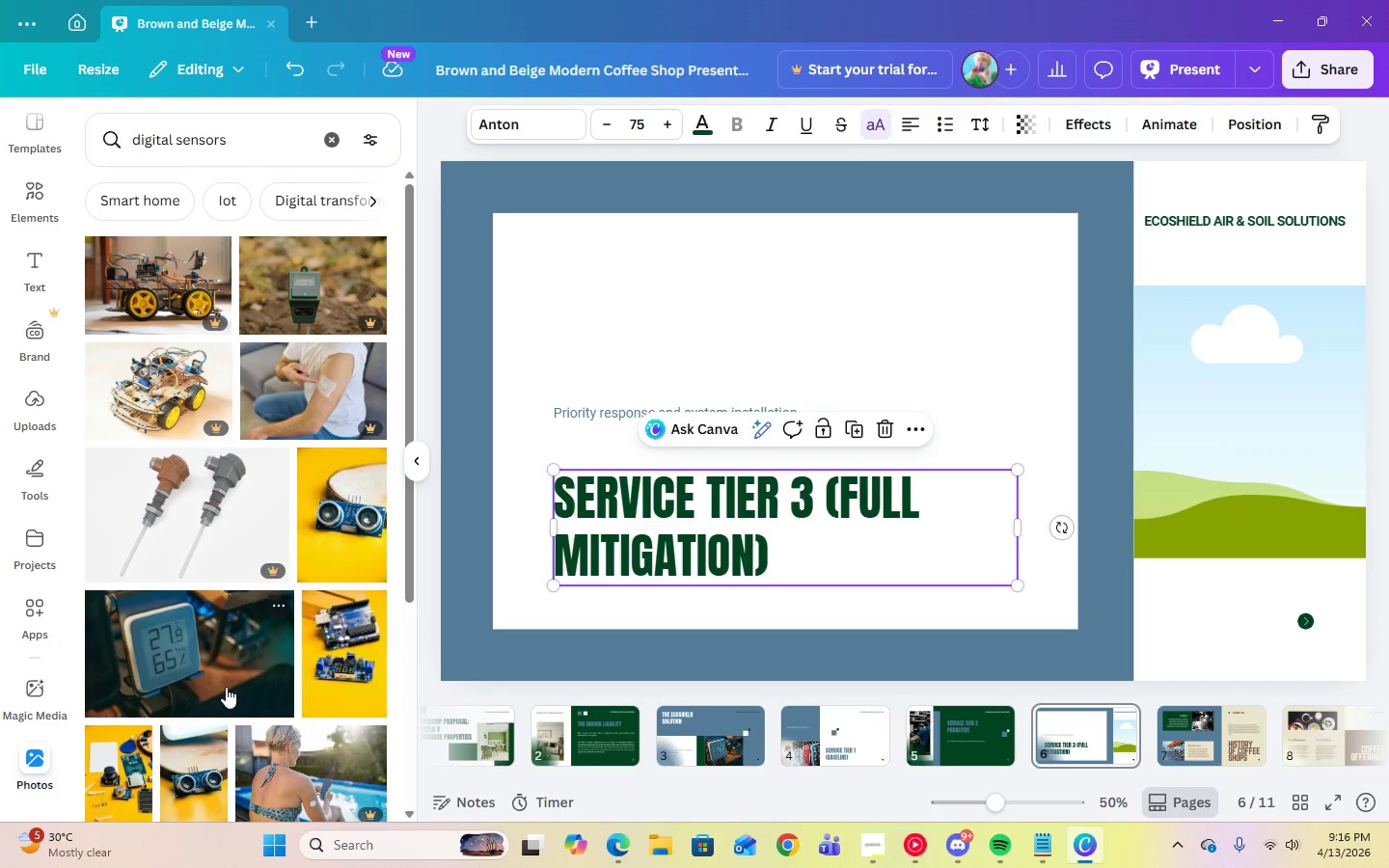 
scroll: coordinate [239, 711], scroll_direction: down, amount: 10.0
 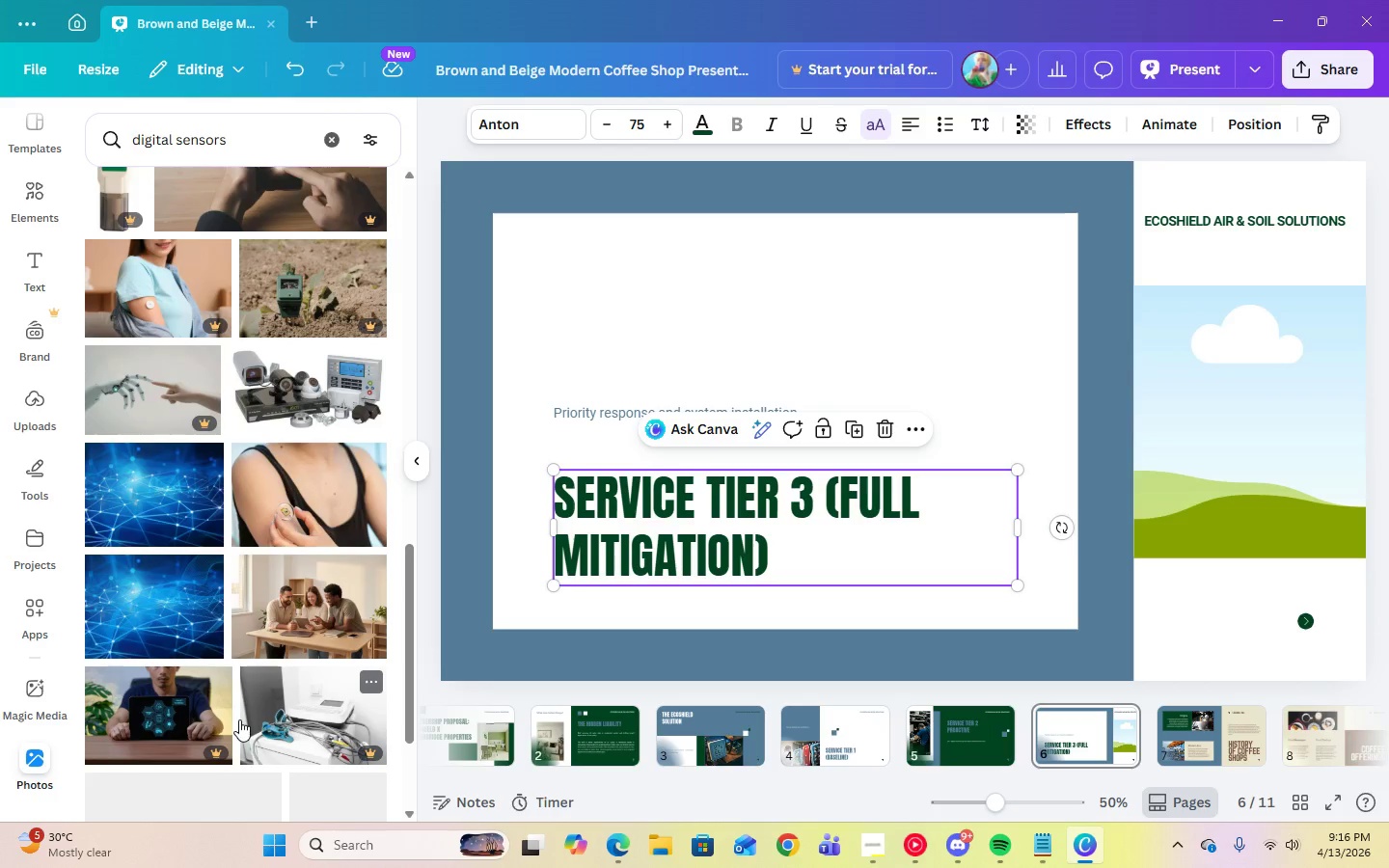 
scroll: coordinate [241, 715], scroll_direction: down, amount: 11.0
 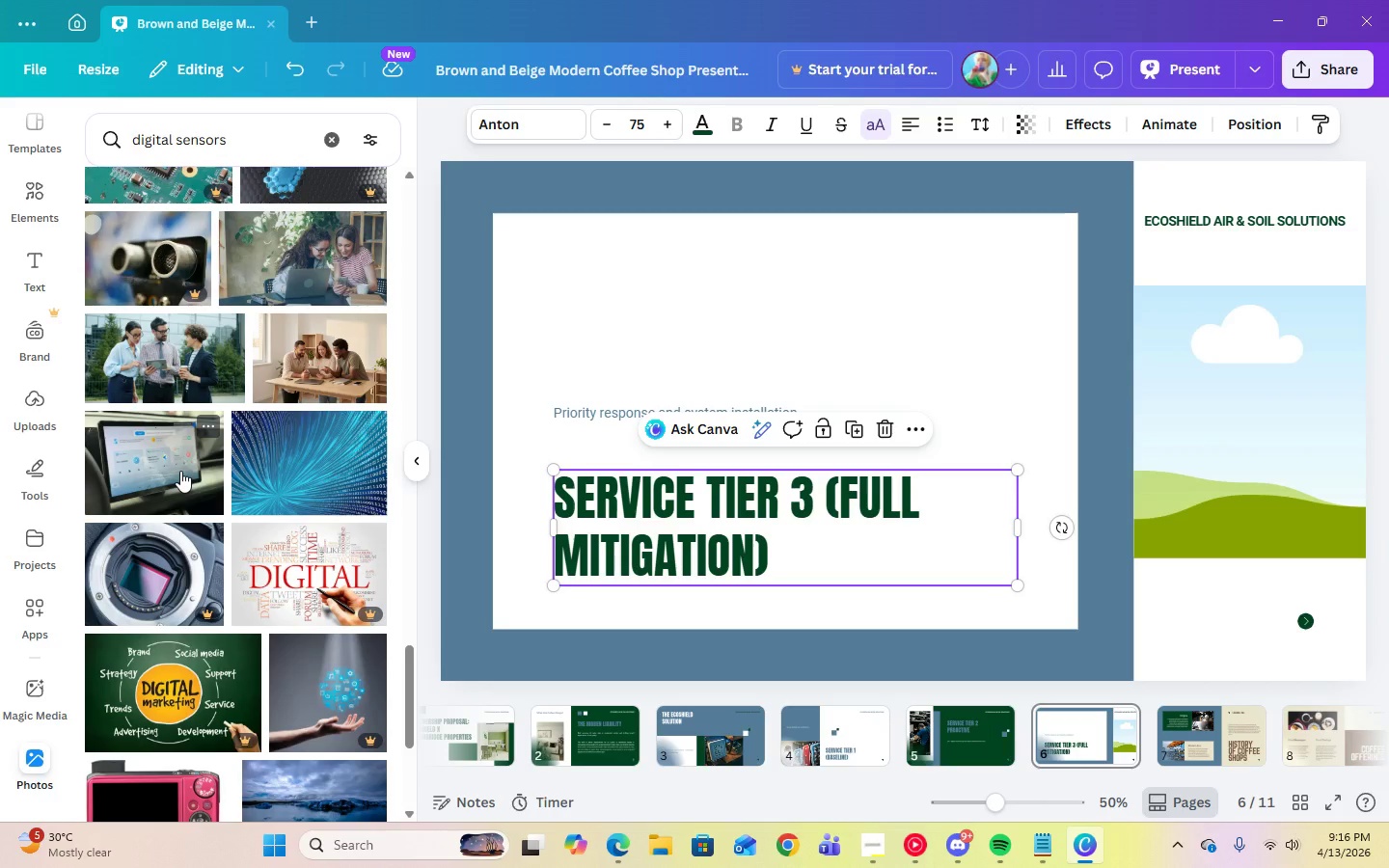 
scroll: coordinate [368, 770], scroll_direction: down, amount: 7.0
 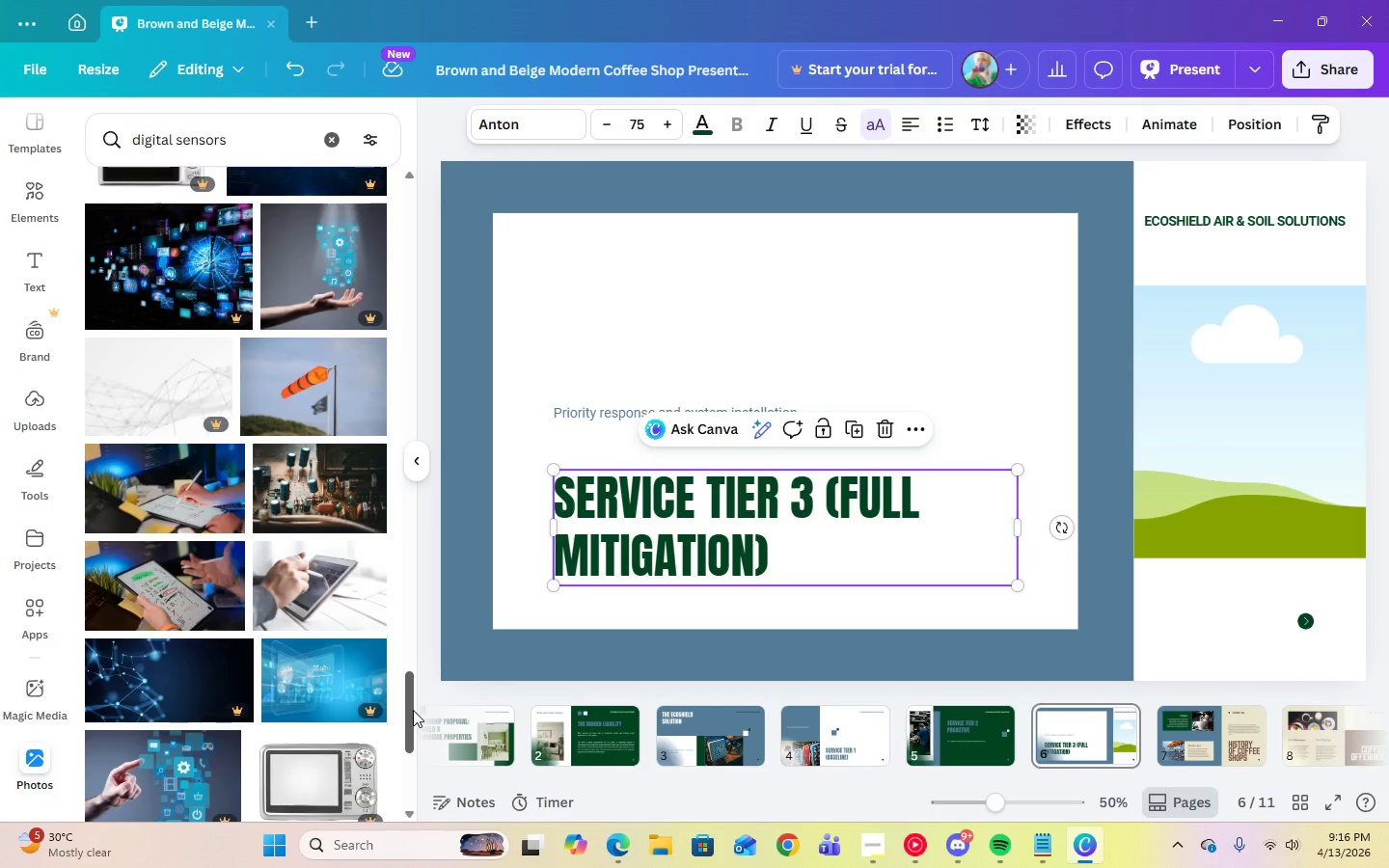 
left_click_drag(start_coordinate=[410, 709], to_coordinate=[407, 566])
 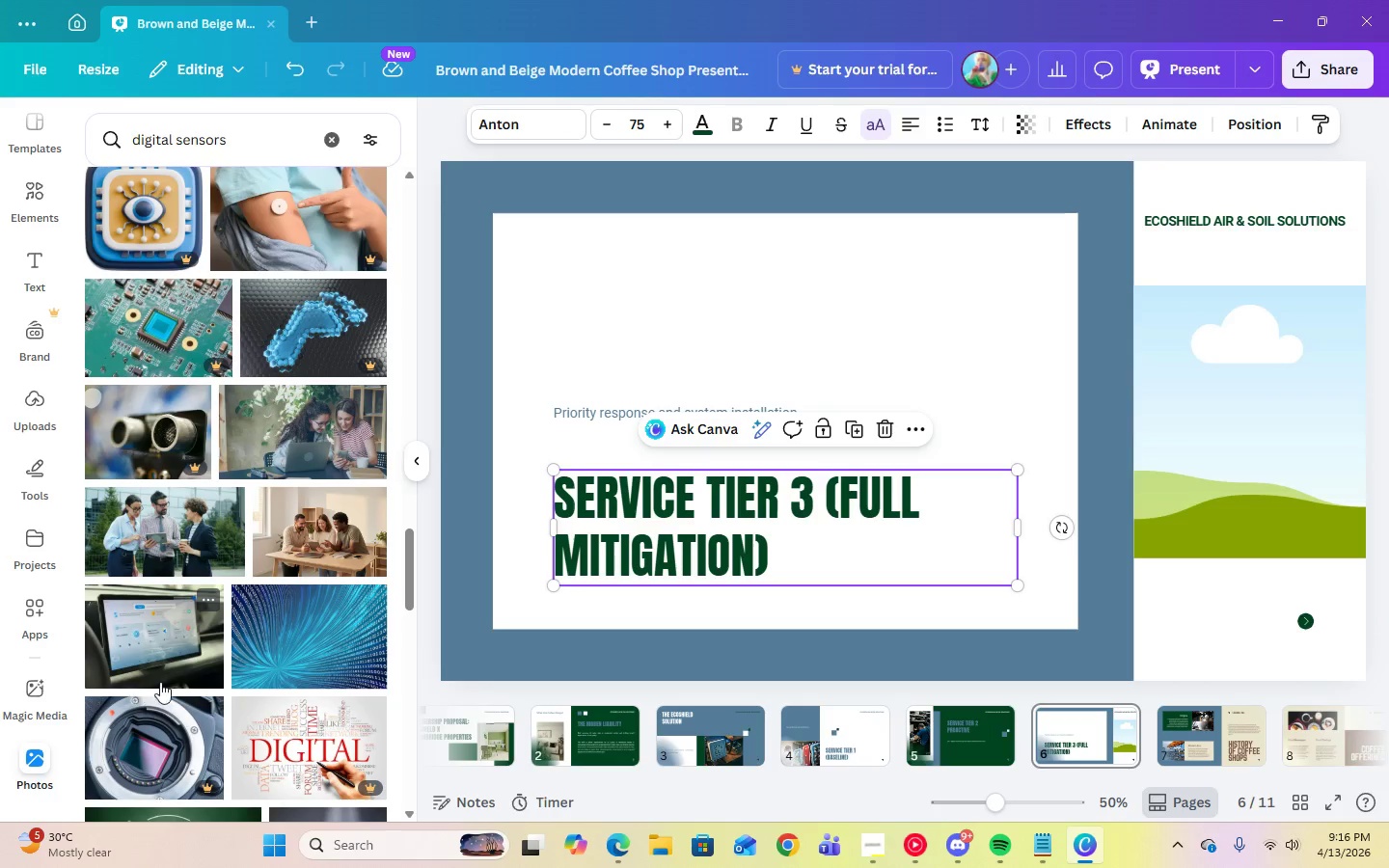 
scroll: coordinate [215, 675], scroll_direction: up, amount: 6.0
 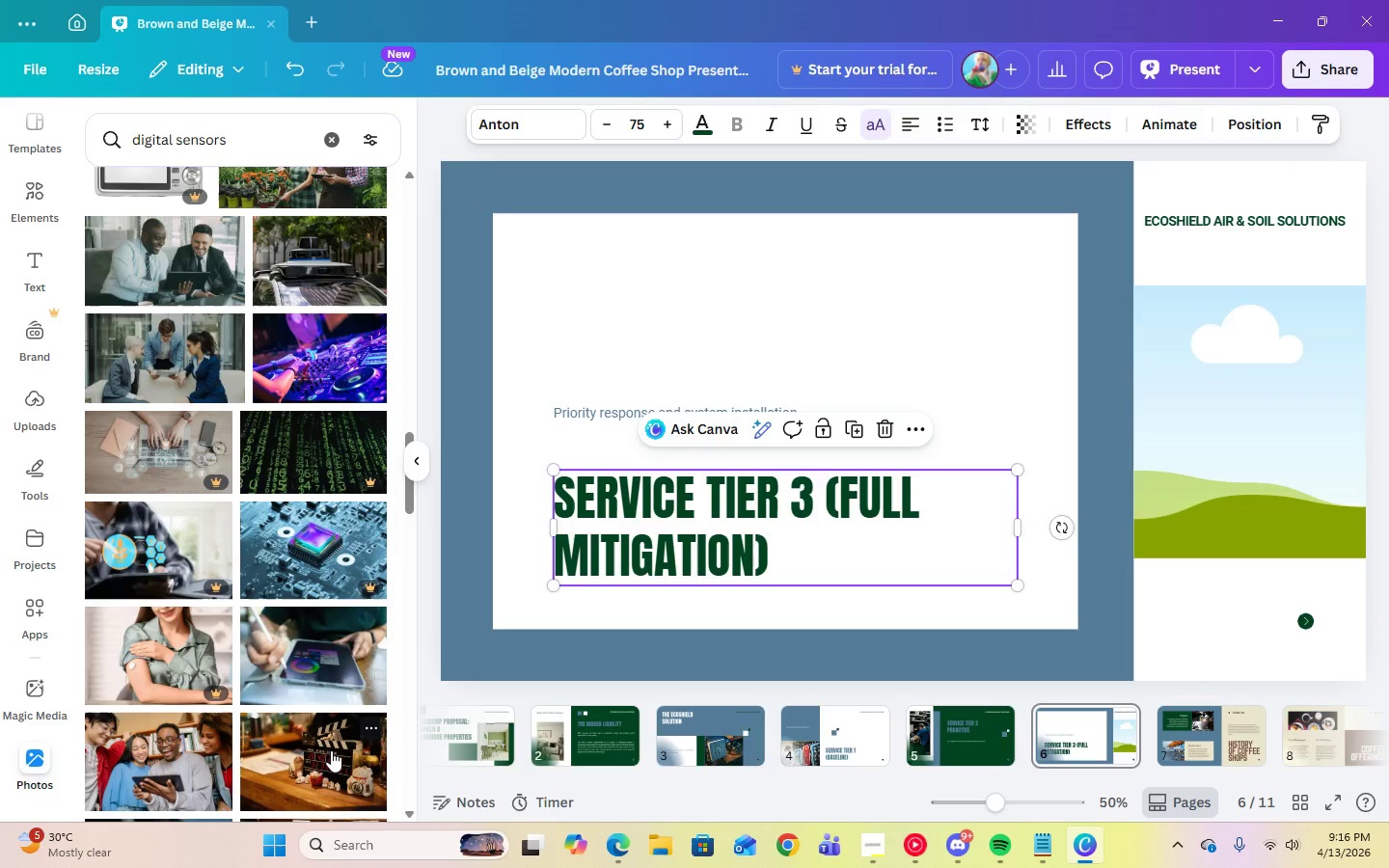 
left_click([322, 679])
 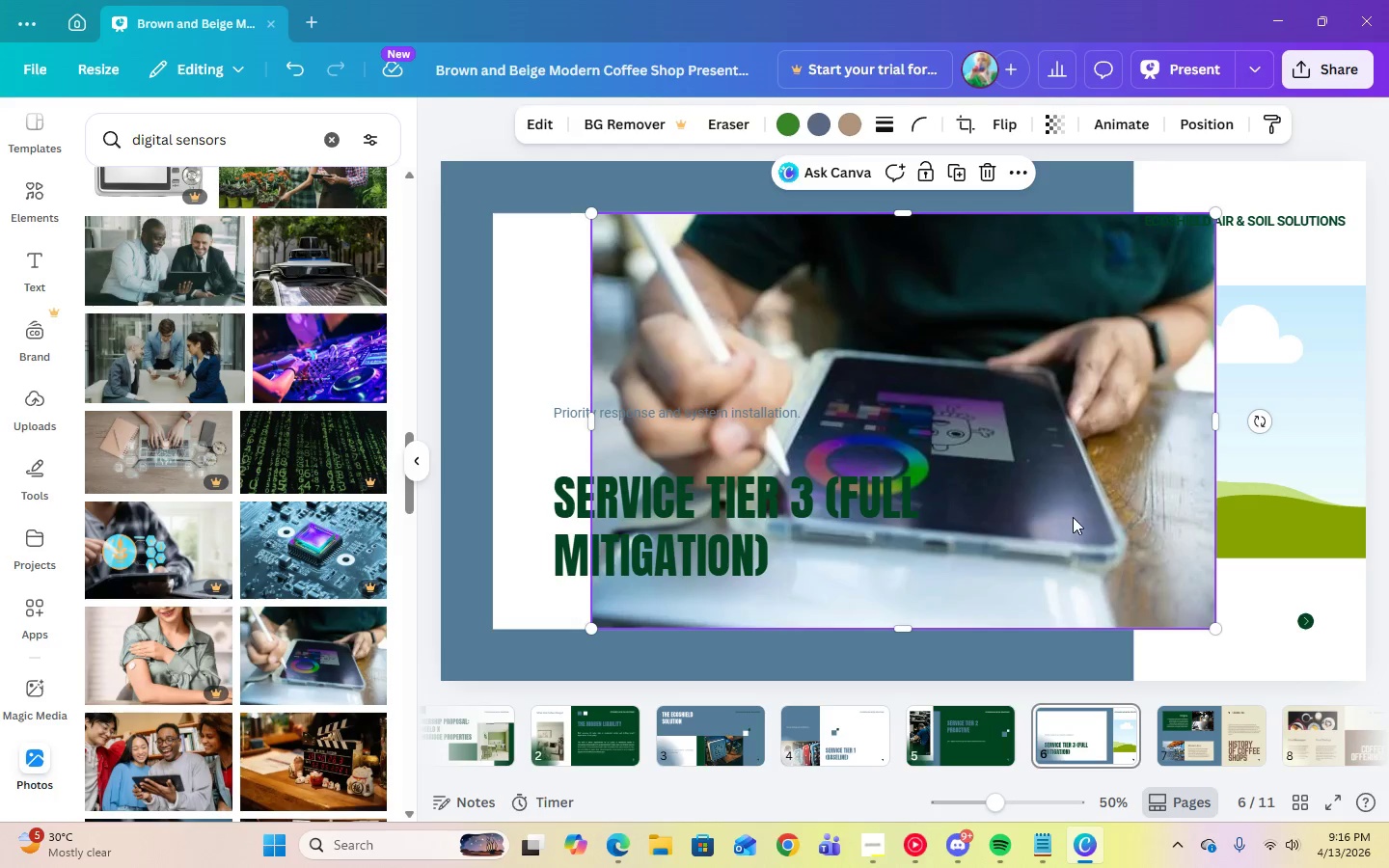 
left_click_drag(start_coordinate=[1092, 517], to_coordinate=[1264, 490])
 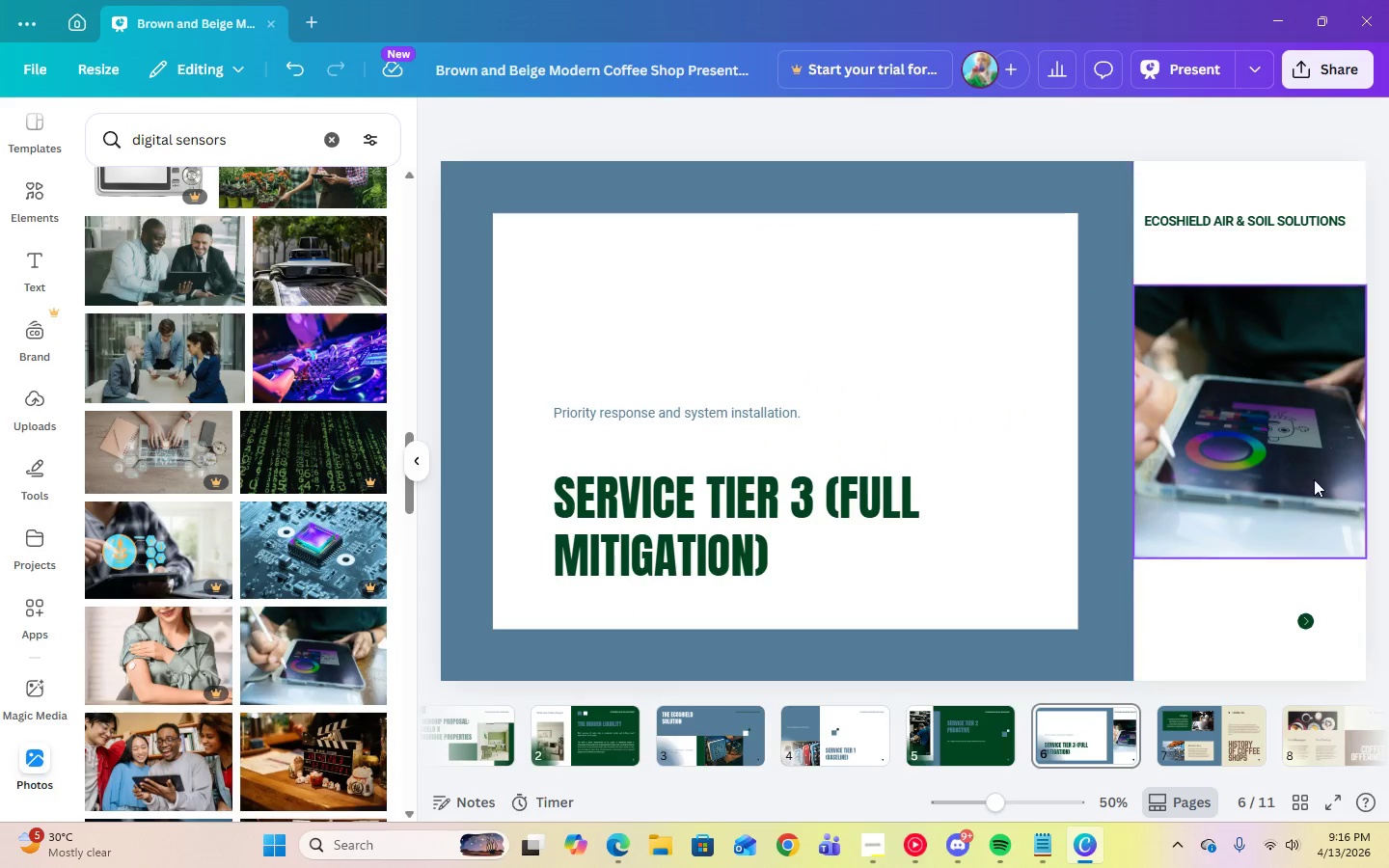 
left_click([1254, 619])
 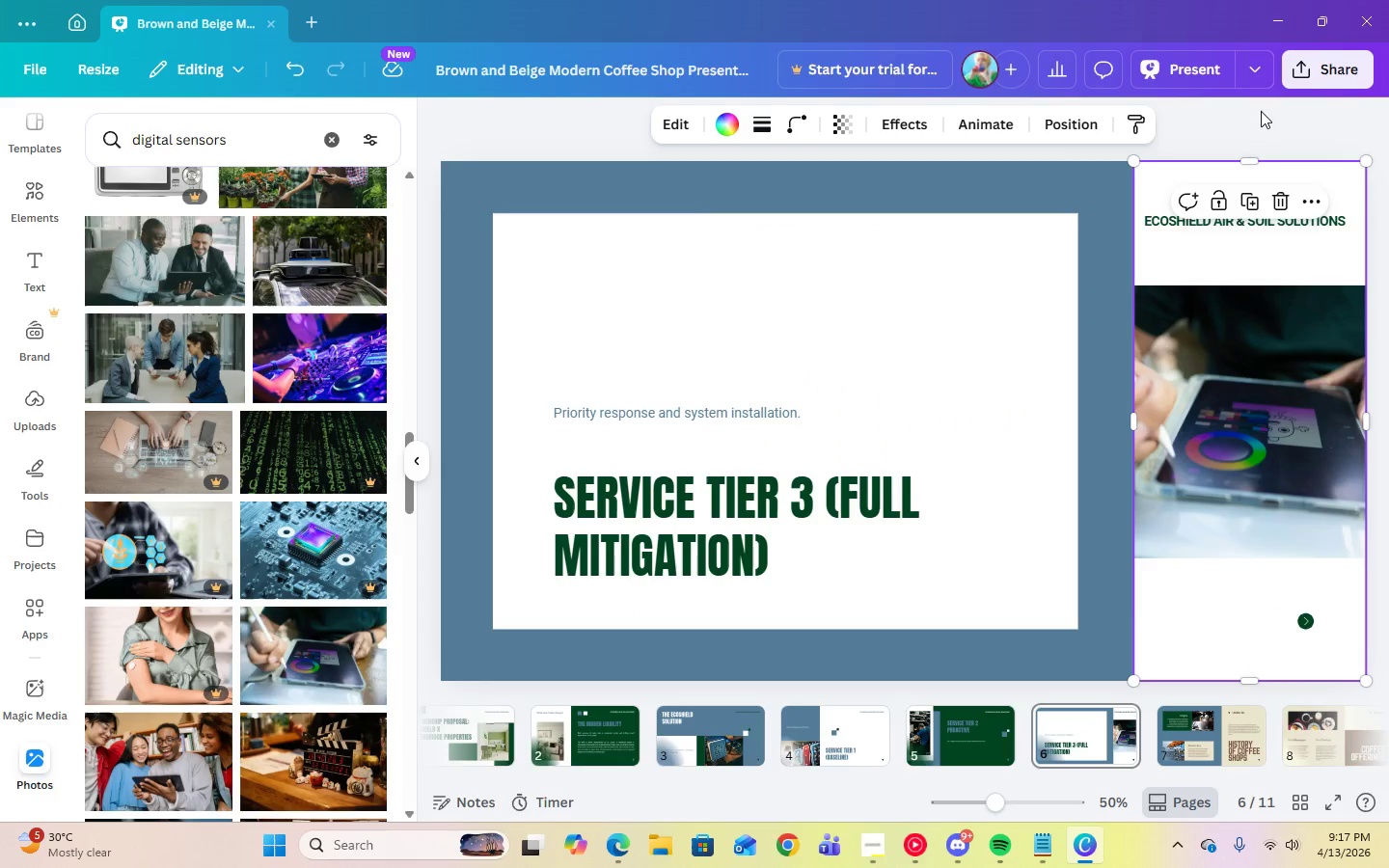 
left_click([1261, 109])
 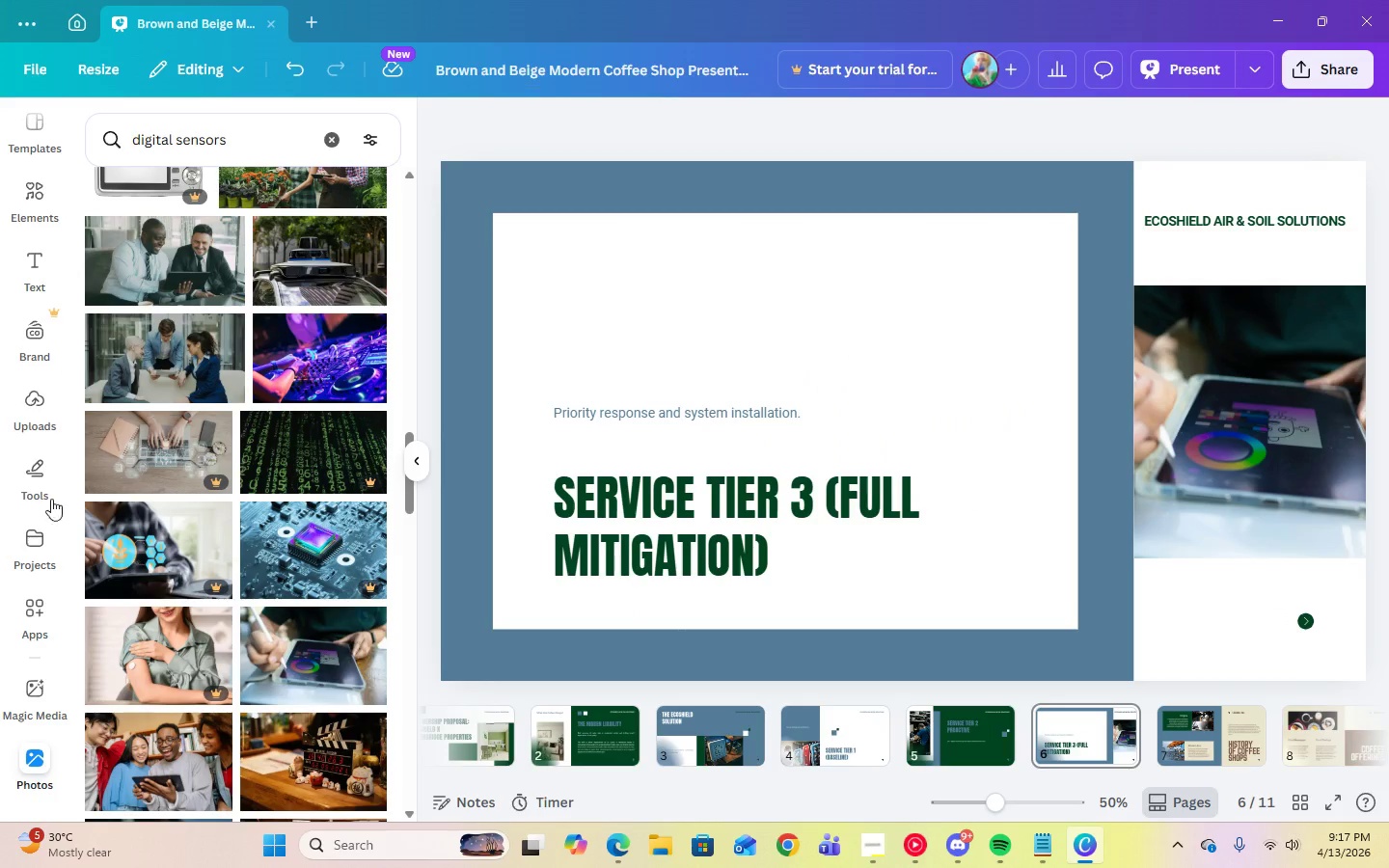 
left_click([32, 208])
 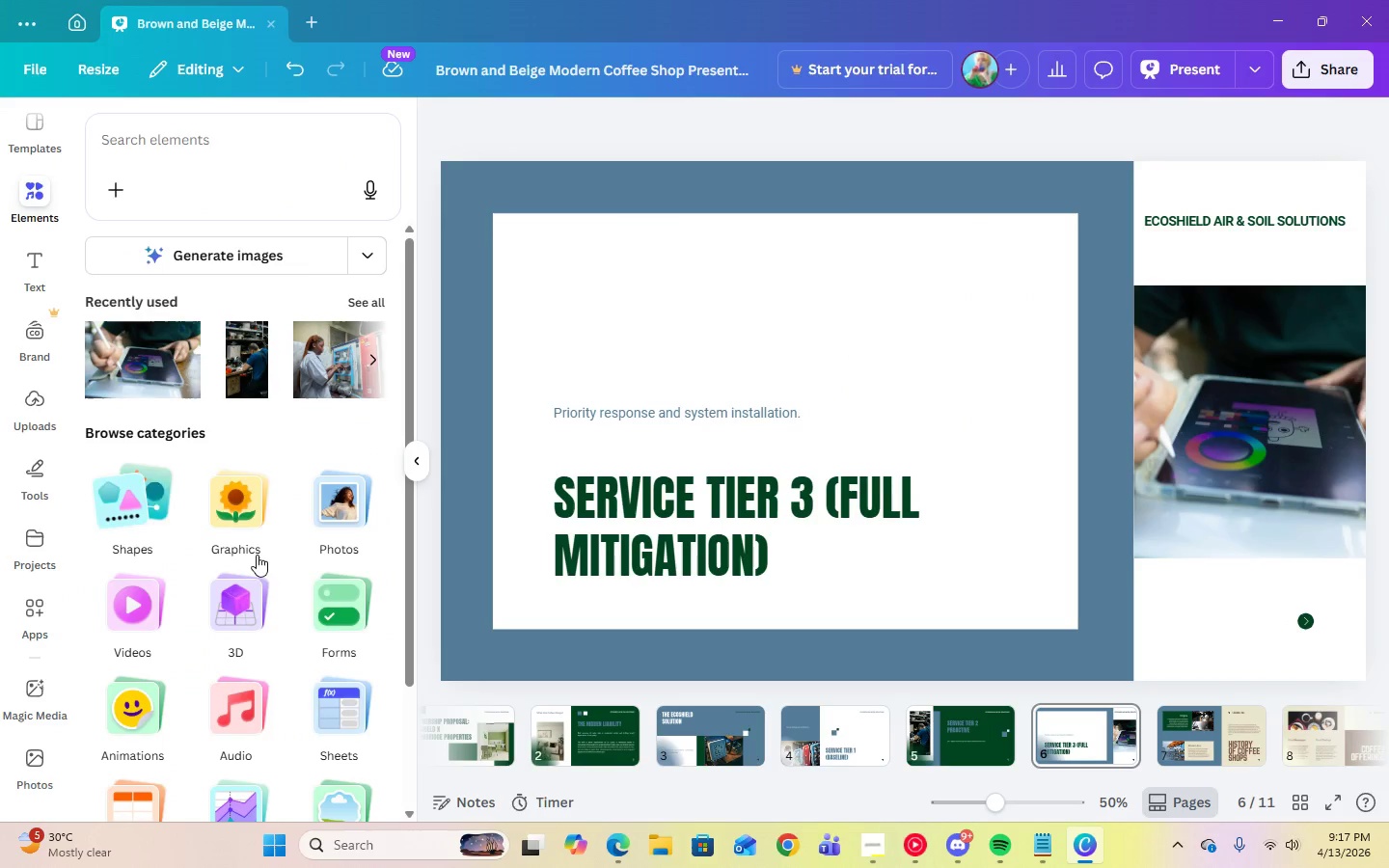 
scroll: coordinate [354, 742], scroll_direction: down, amount: 2.0
 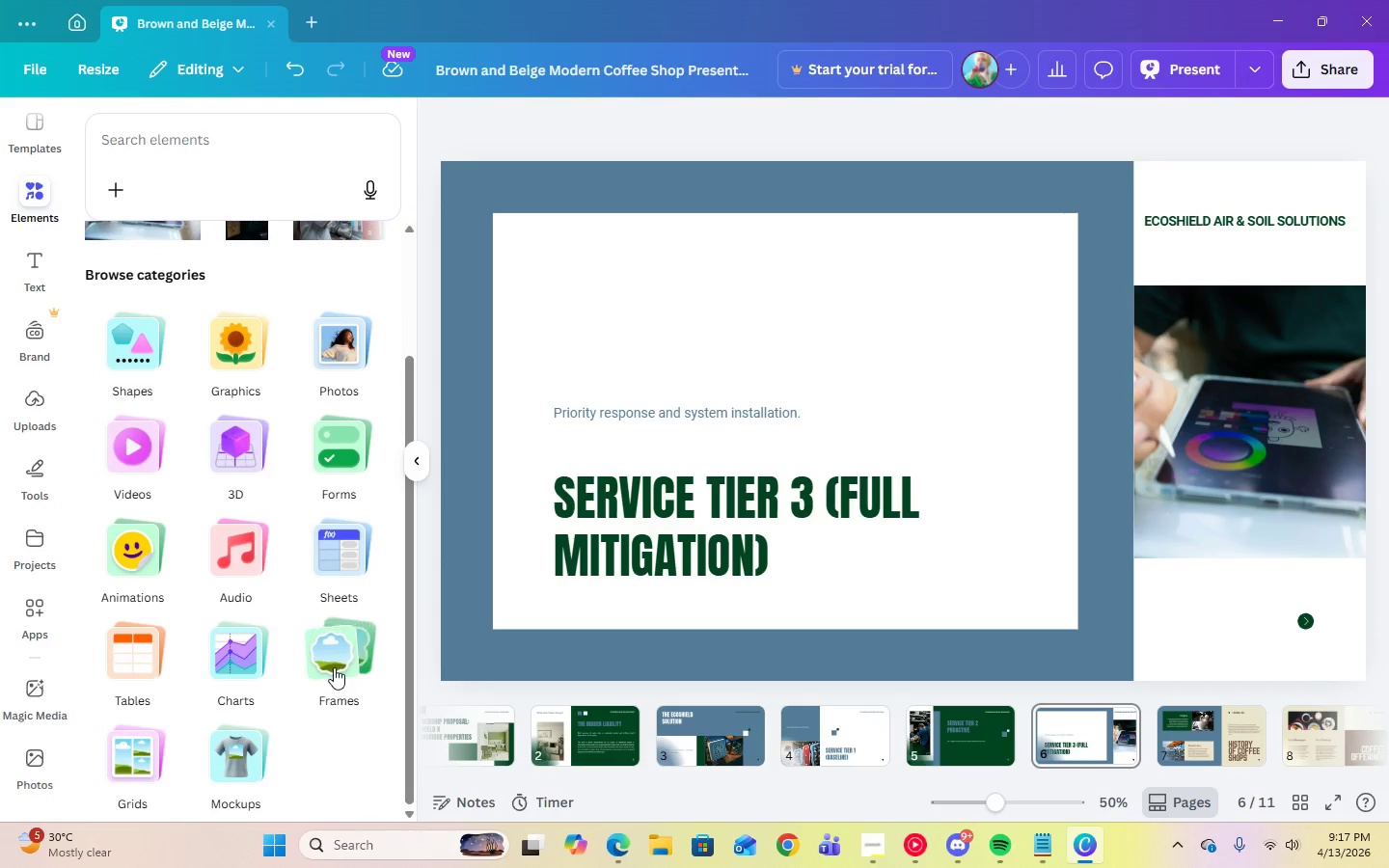 
left_click([334, 667])
 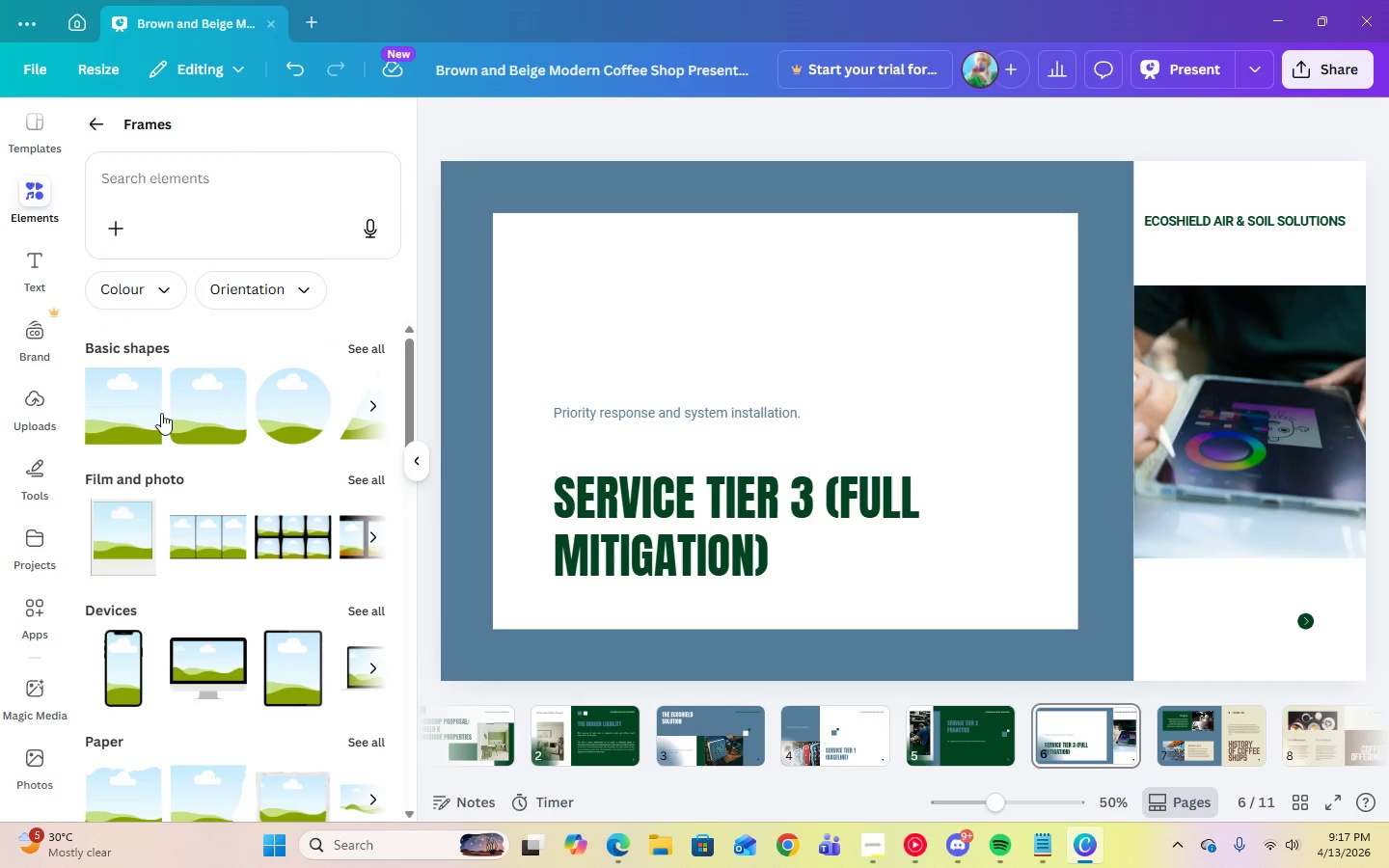 
left_click([118, 436])
 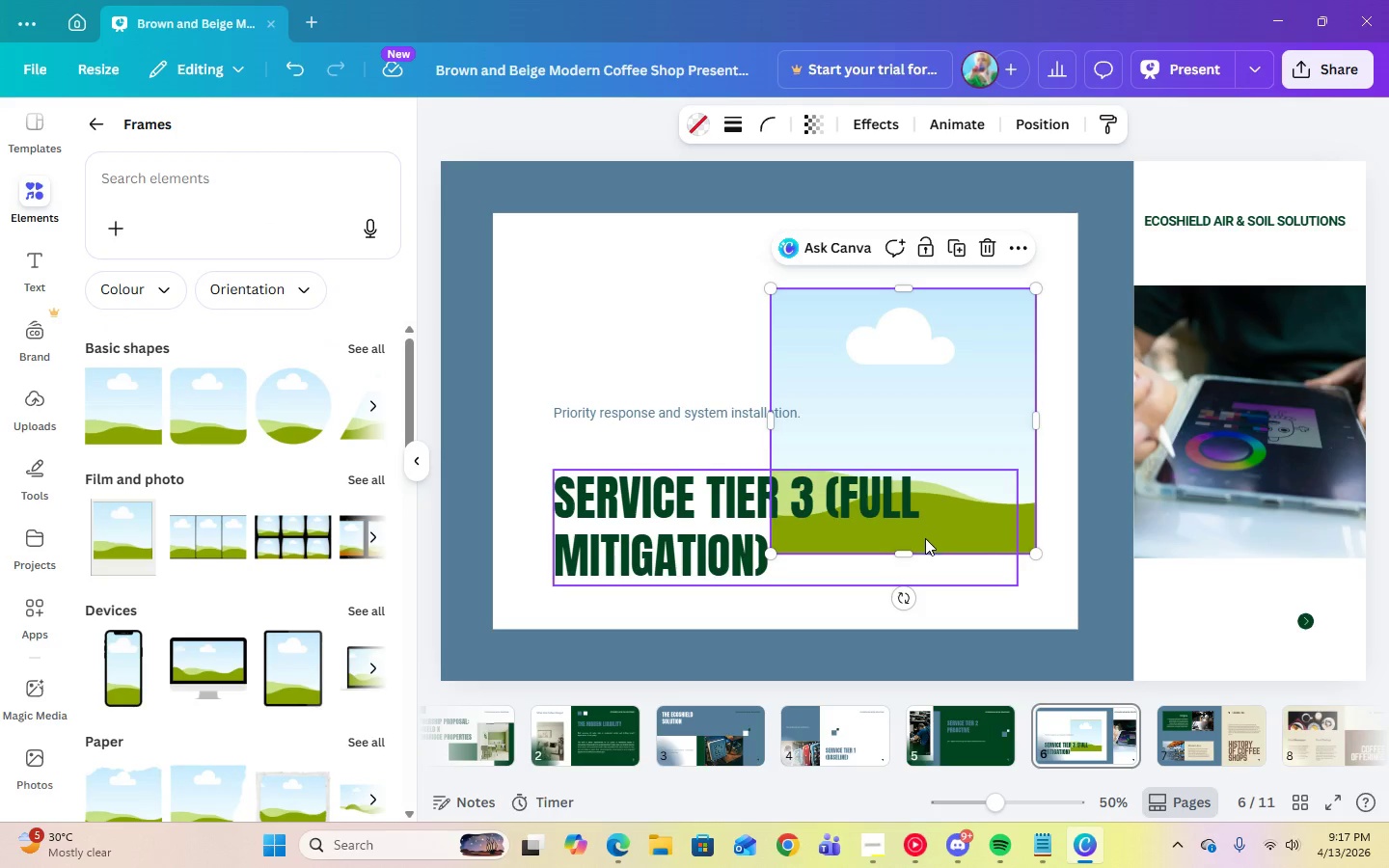 
left_click_drag(start_coordinate=[1036, 552], to_coordinate=[935, 352])
 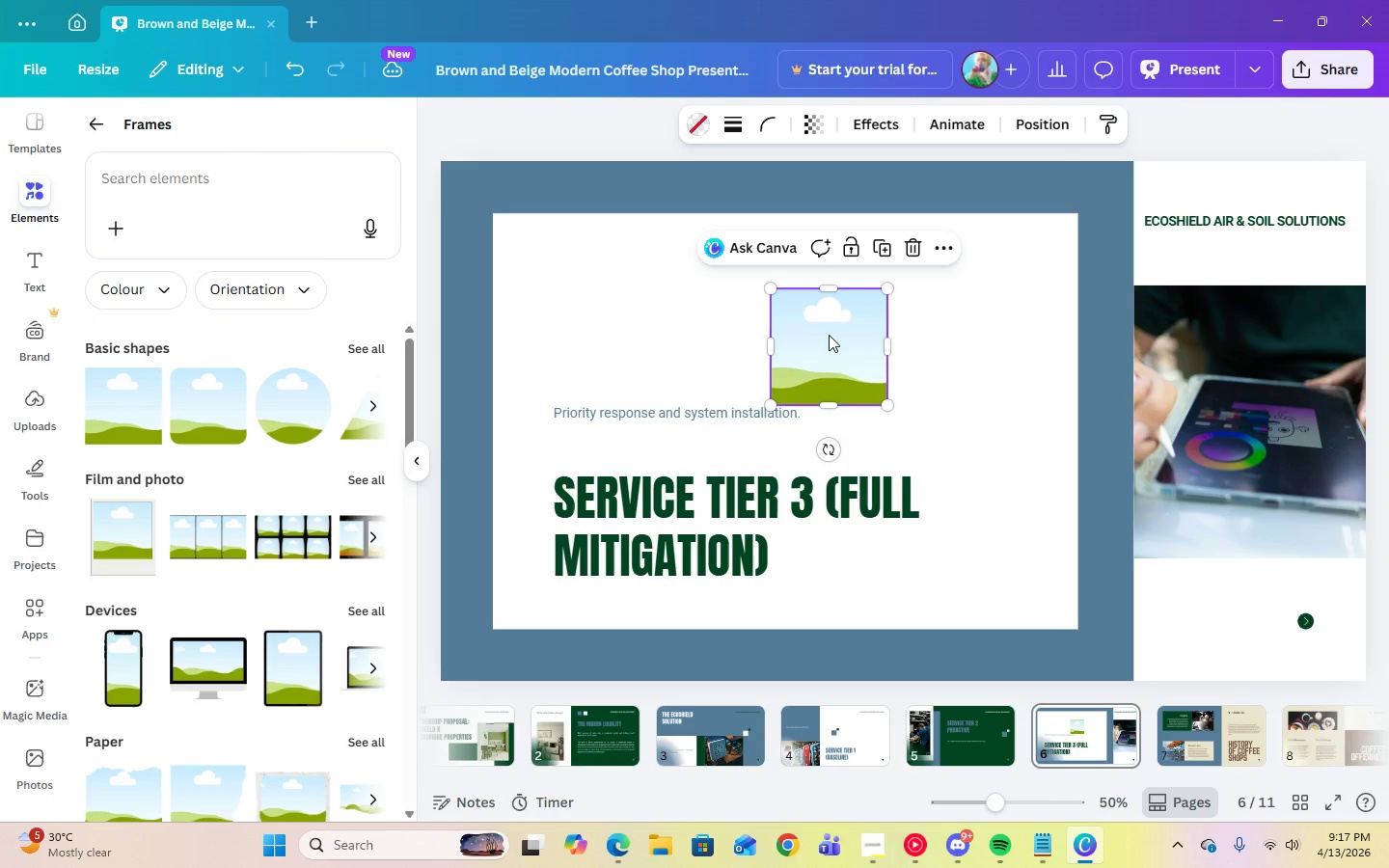 
left_click_drag(start_coordinate=[829, 335], to_coordinate=[611, 291])
 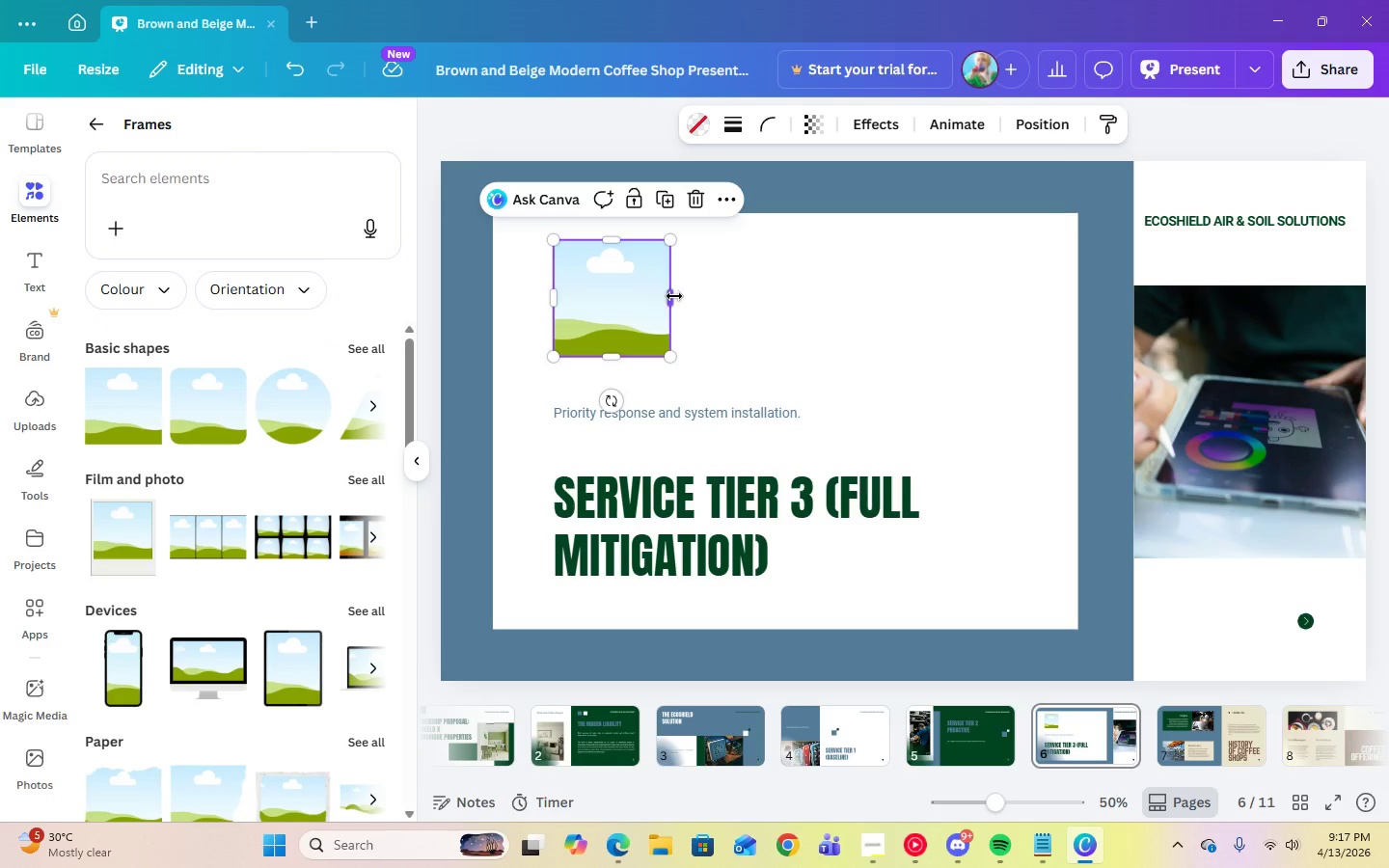 
left_click_drag(start_coordinate=[674, 296], to_coordinate=[786, 301])
 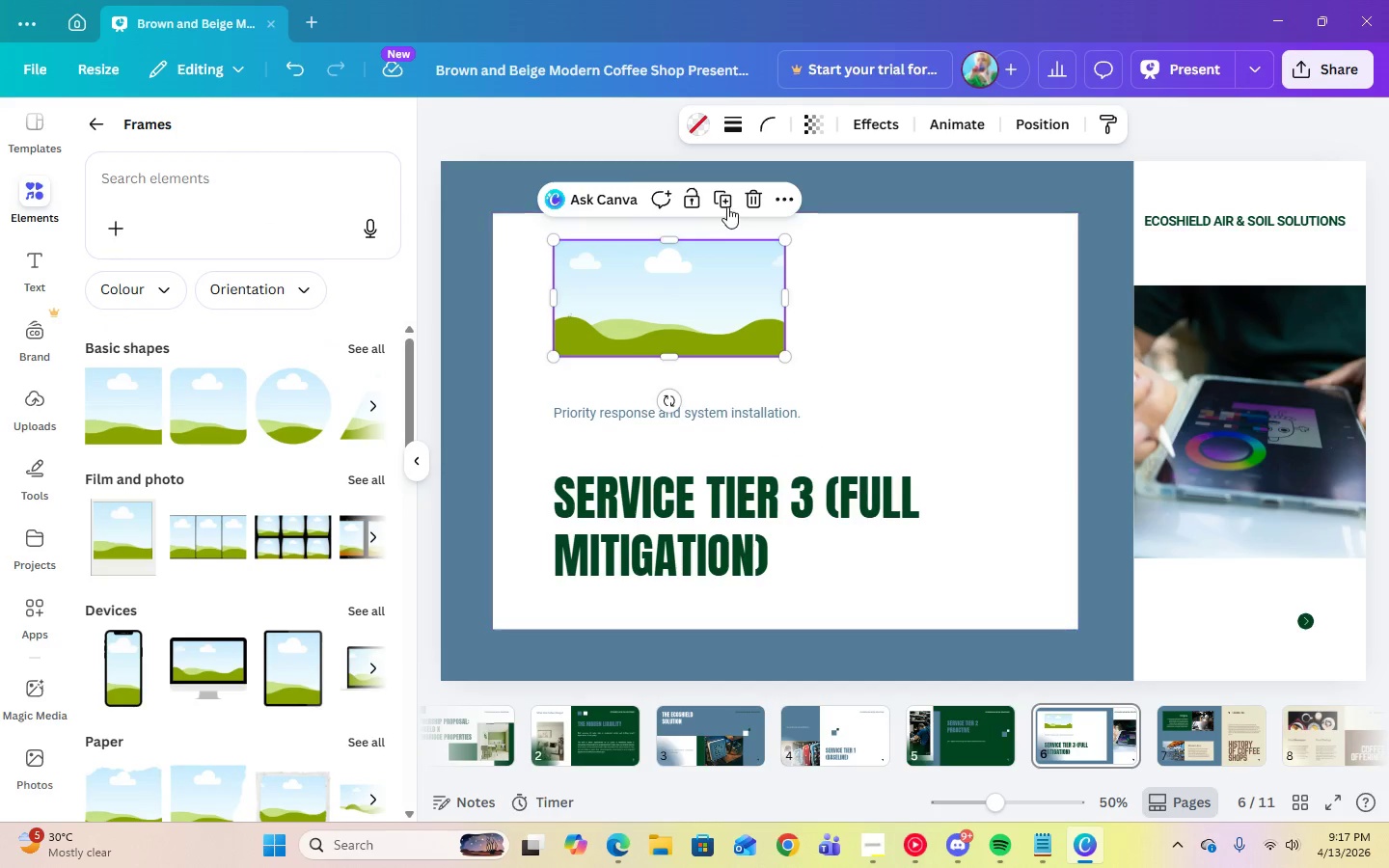 
left_click([727, 204])
 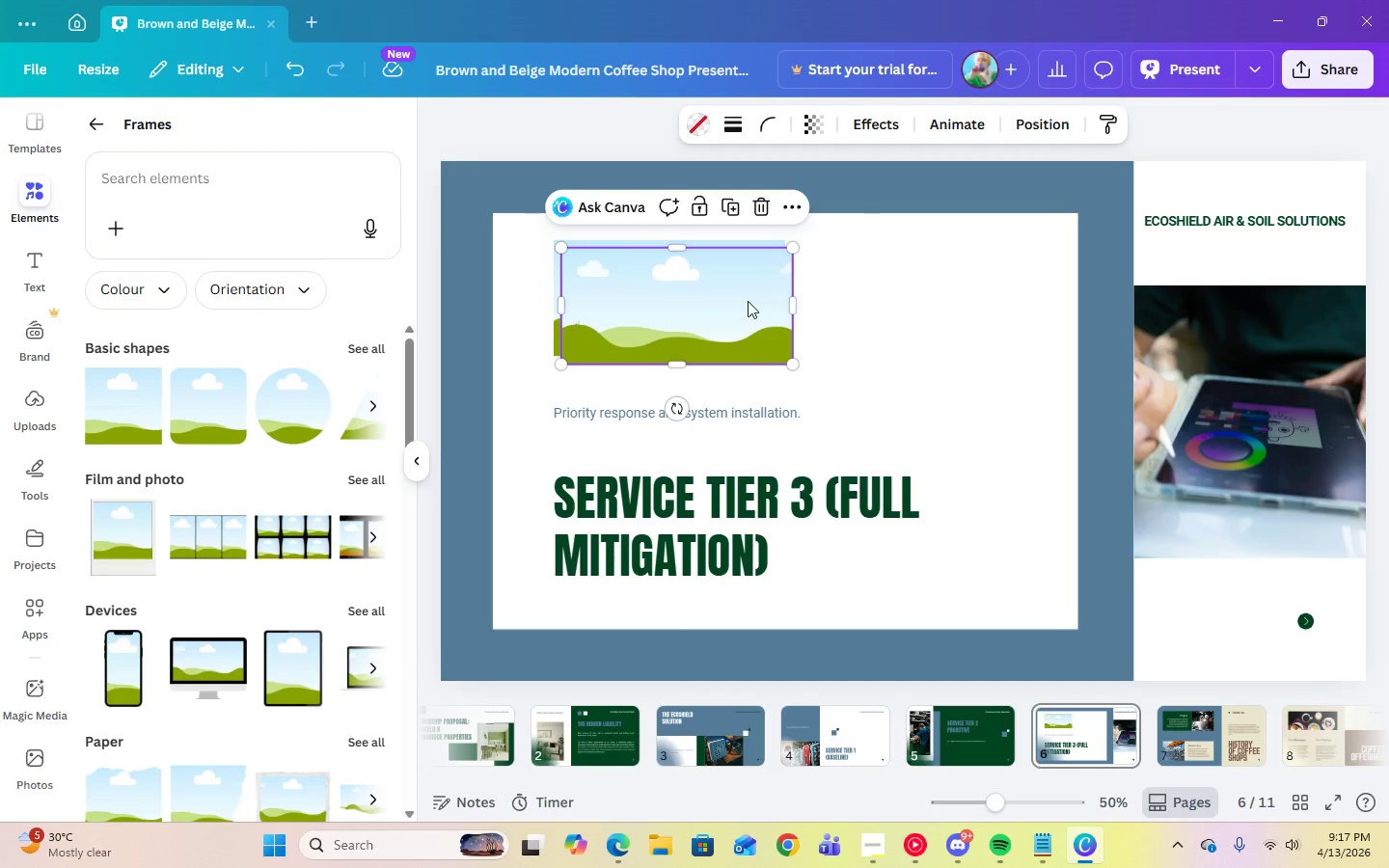 
left_click_drag(start_coordinate=[748, 304], to_coordinate=[992, 296])
 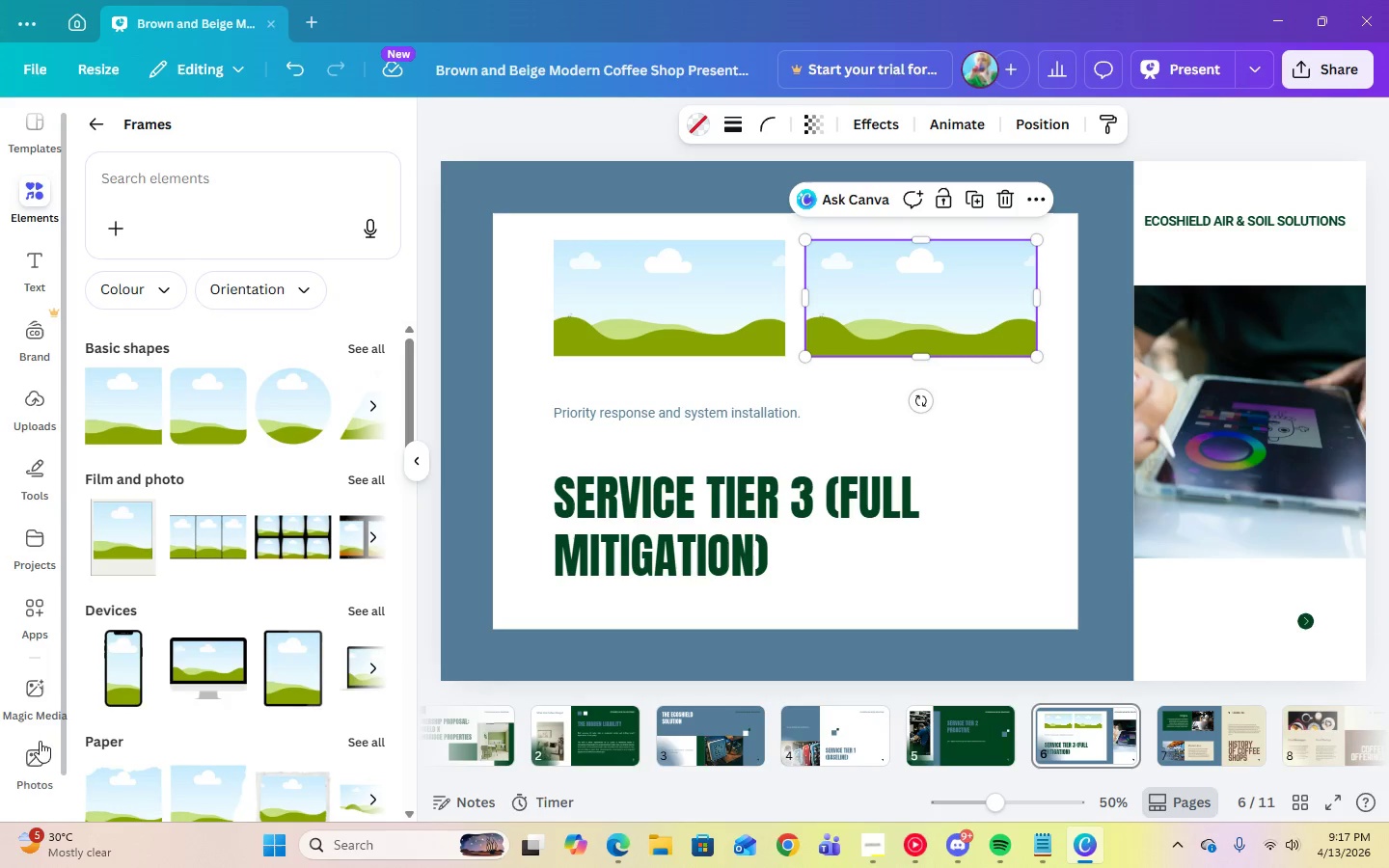 
left_click([20, 776])
 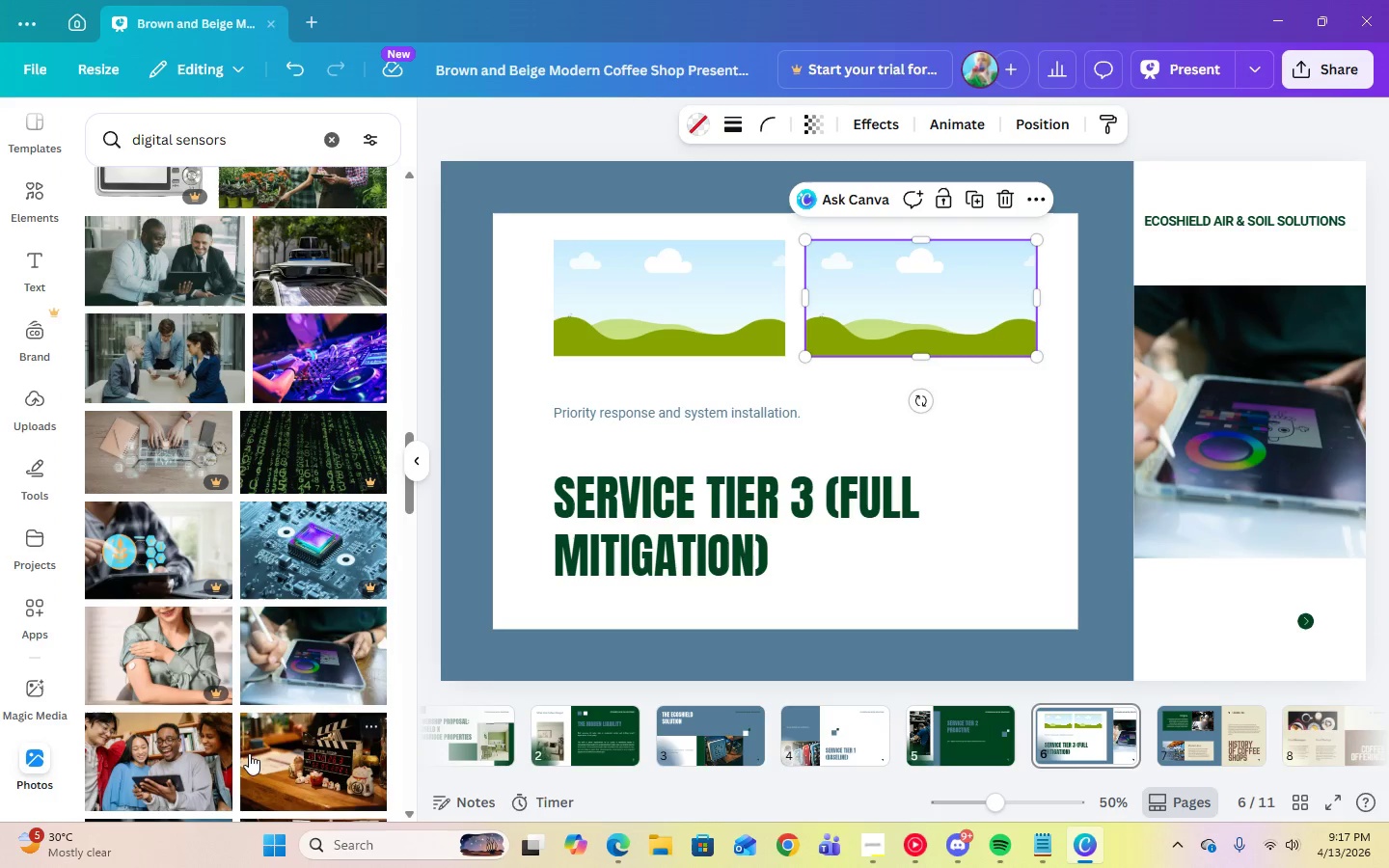 
scroll: coordinate [251, 730], scroll_direction: up, amount: 5.0
 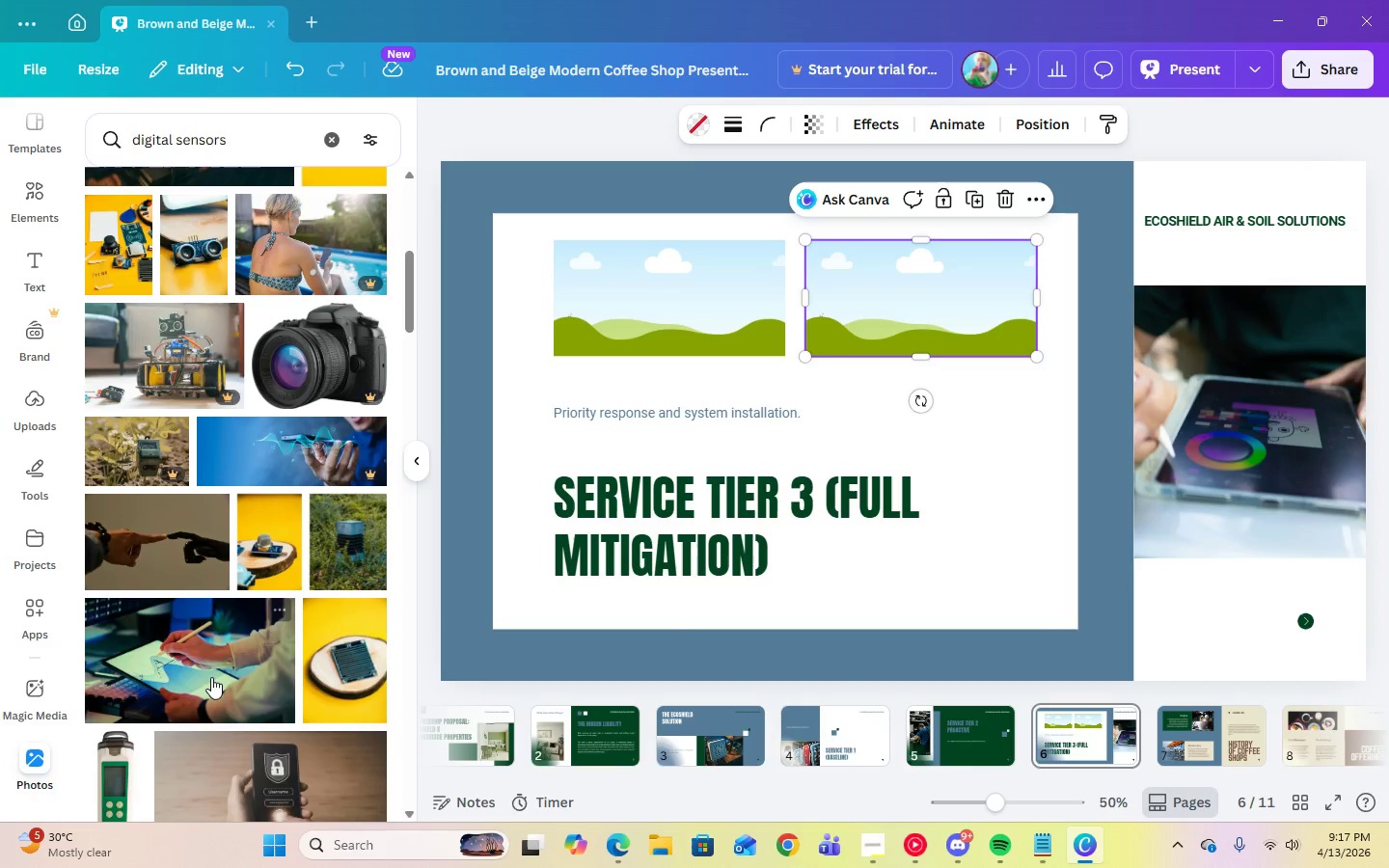 
left_click([211, 676])
 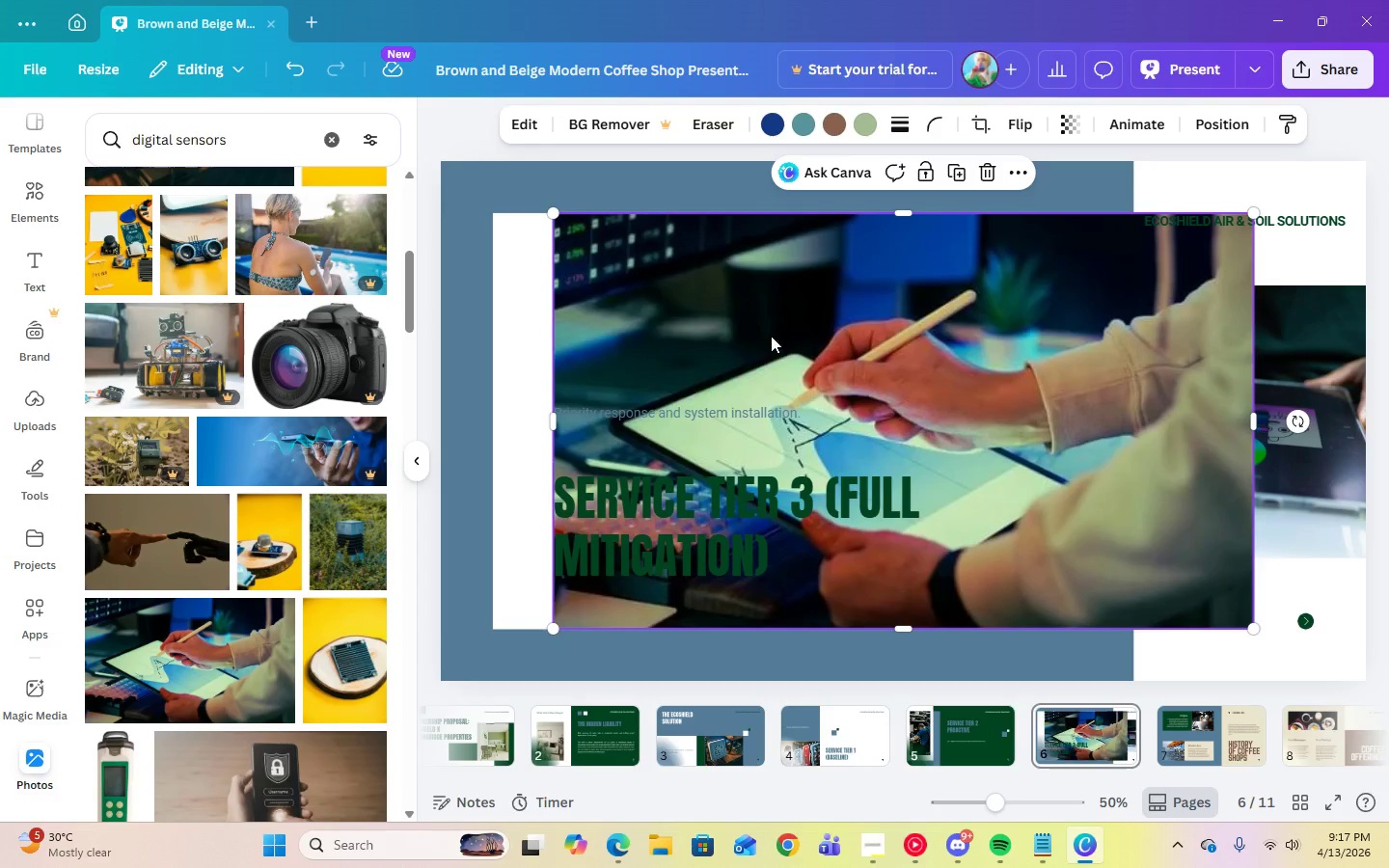 
left_click_drag(start_coordinate=[755, 345], to_coordinate=[644, 296])
 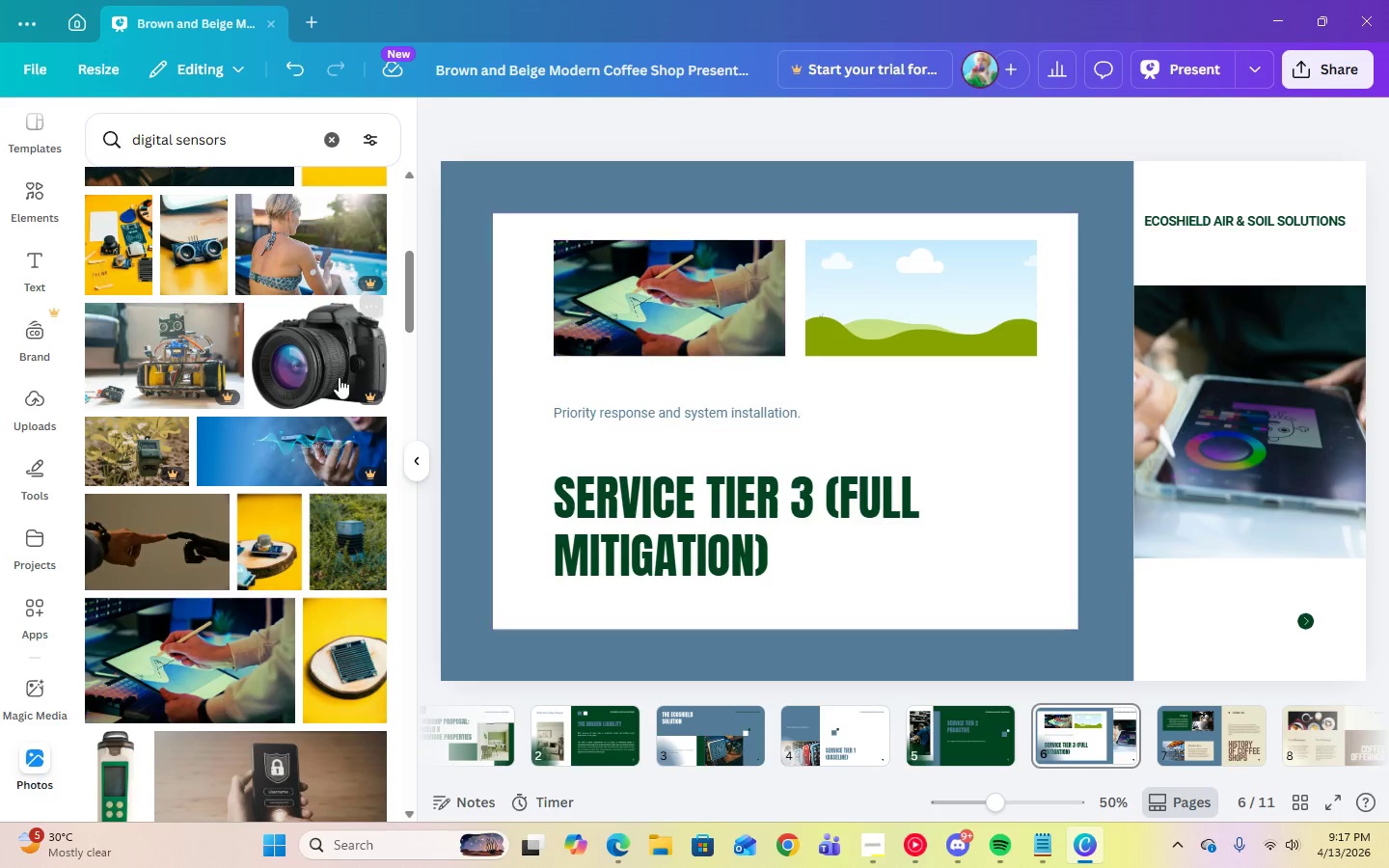 
scroll: coordinate [333, 379], scroll_direction: up, amount: 2.0
 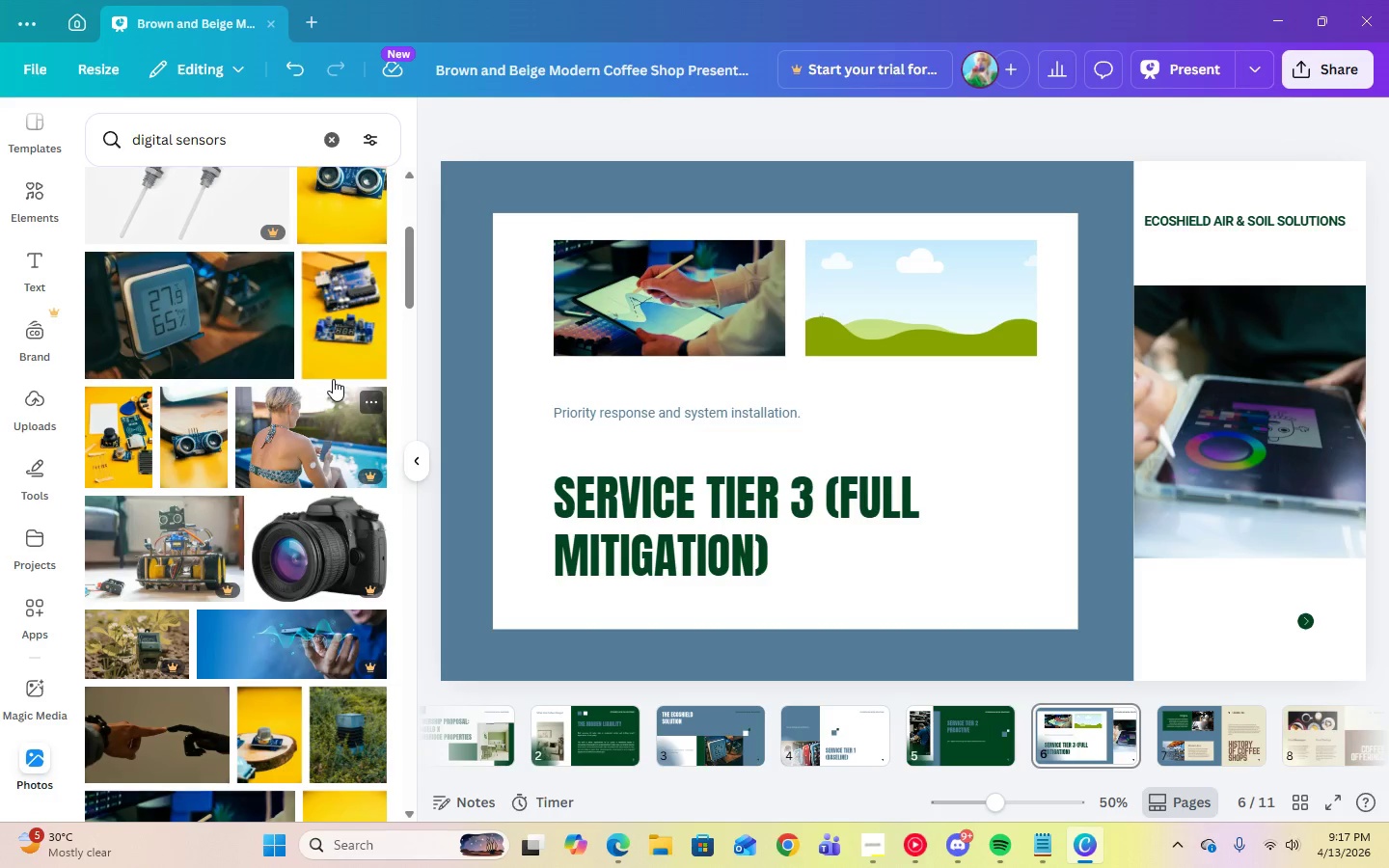 
scroll: coordinate [308, 610], scroll_direction: down, amount: 25.0
 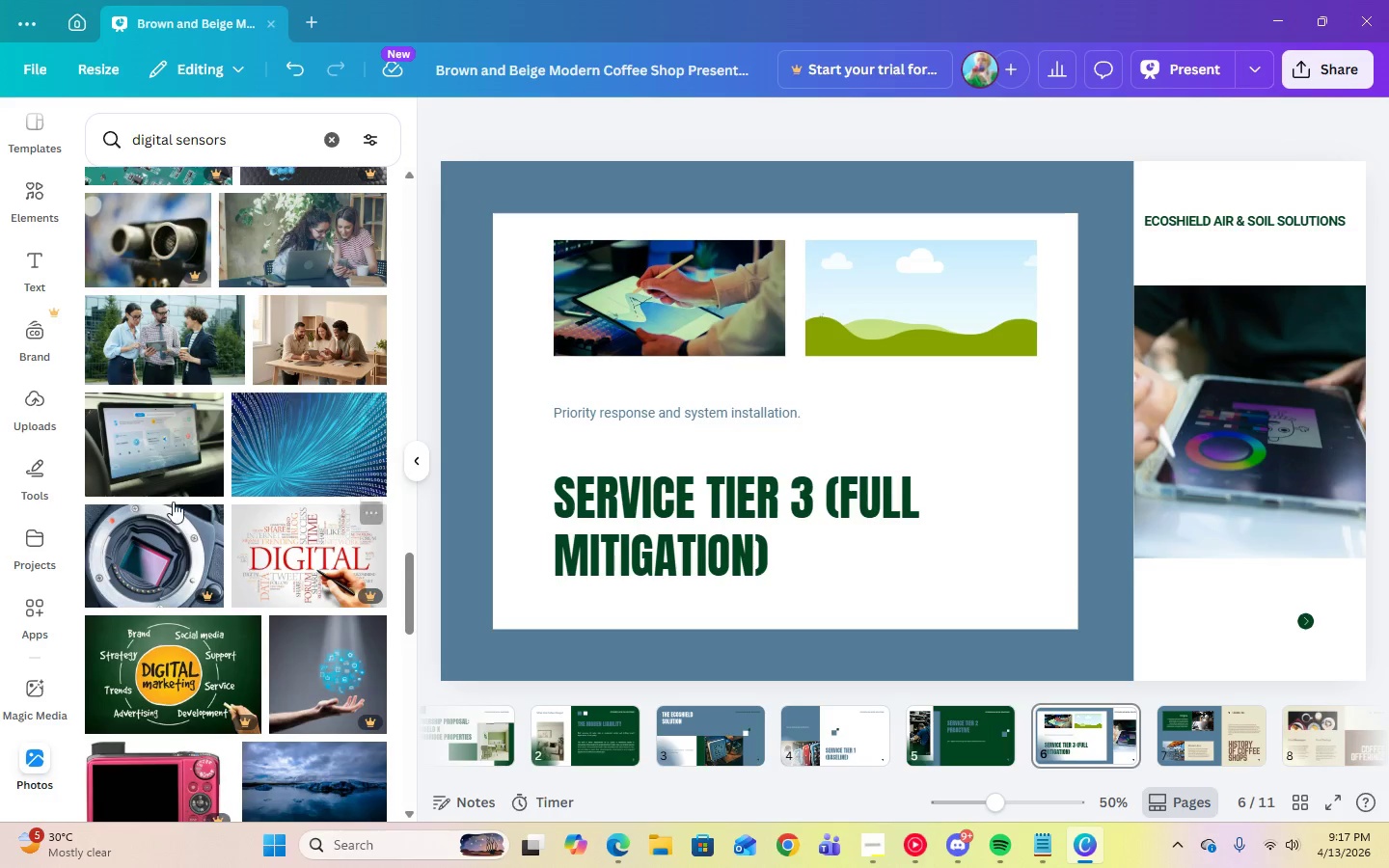 
left_click([149, 462])
 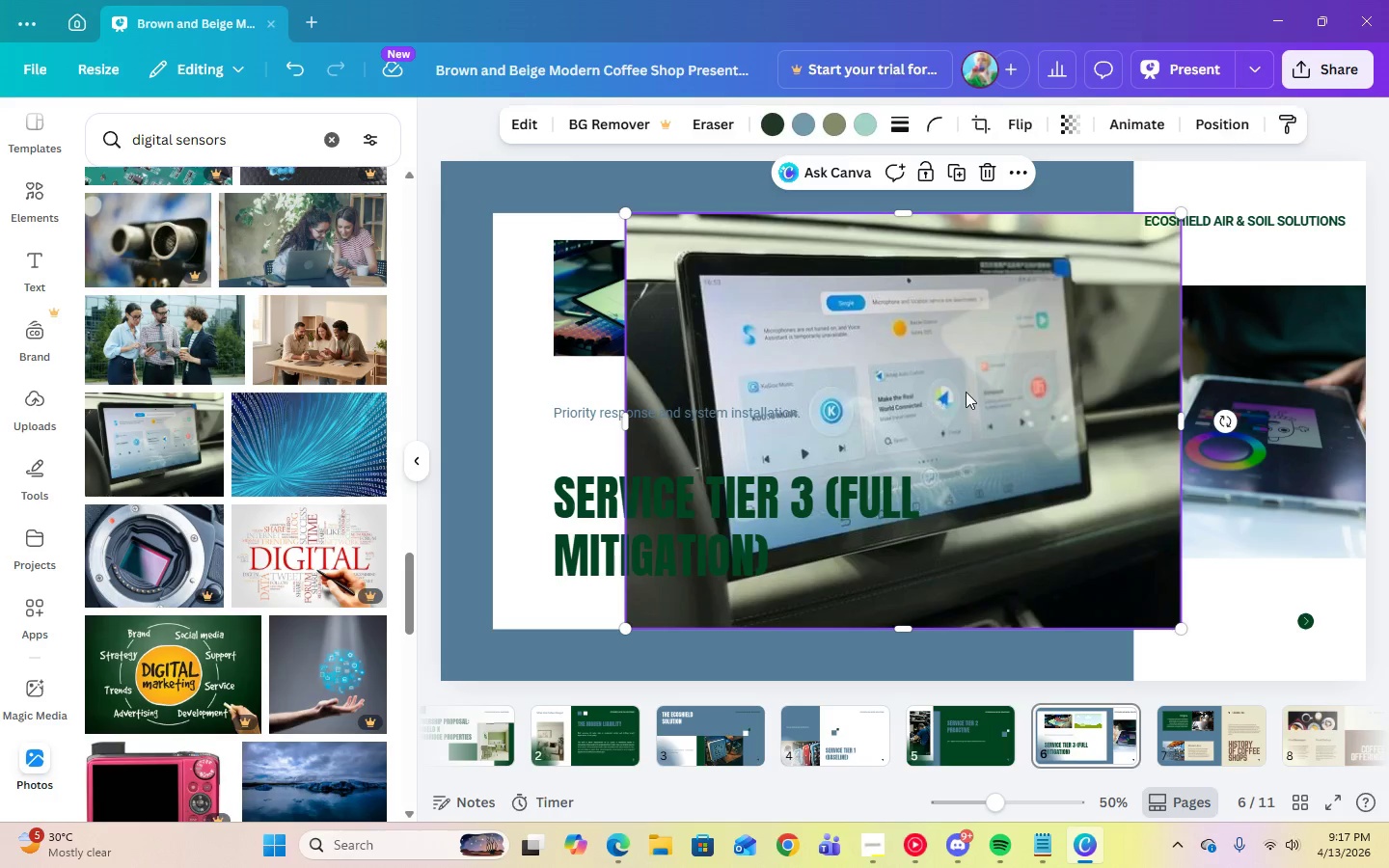 
left_click_drag(start_coordinate=[985, 384], to_coordinate=[967, 320])
 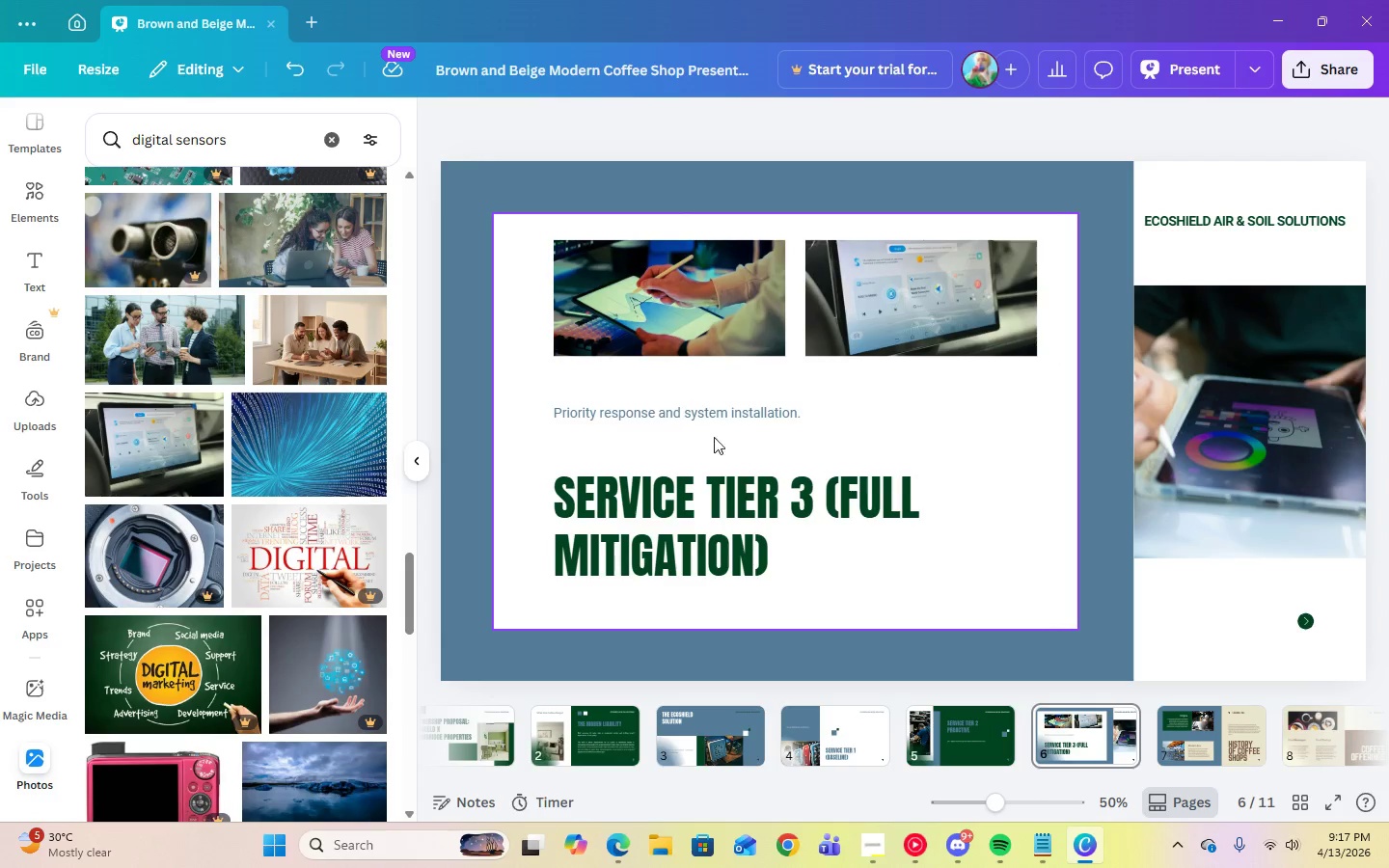 
left_click_drag(start_coordinate=[690, 407], to_coordinate=[690, 414])
 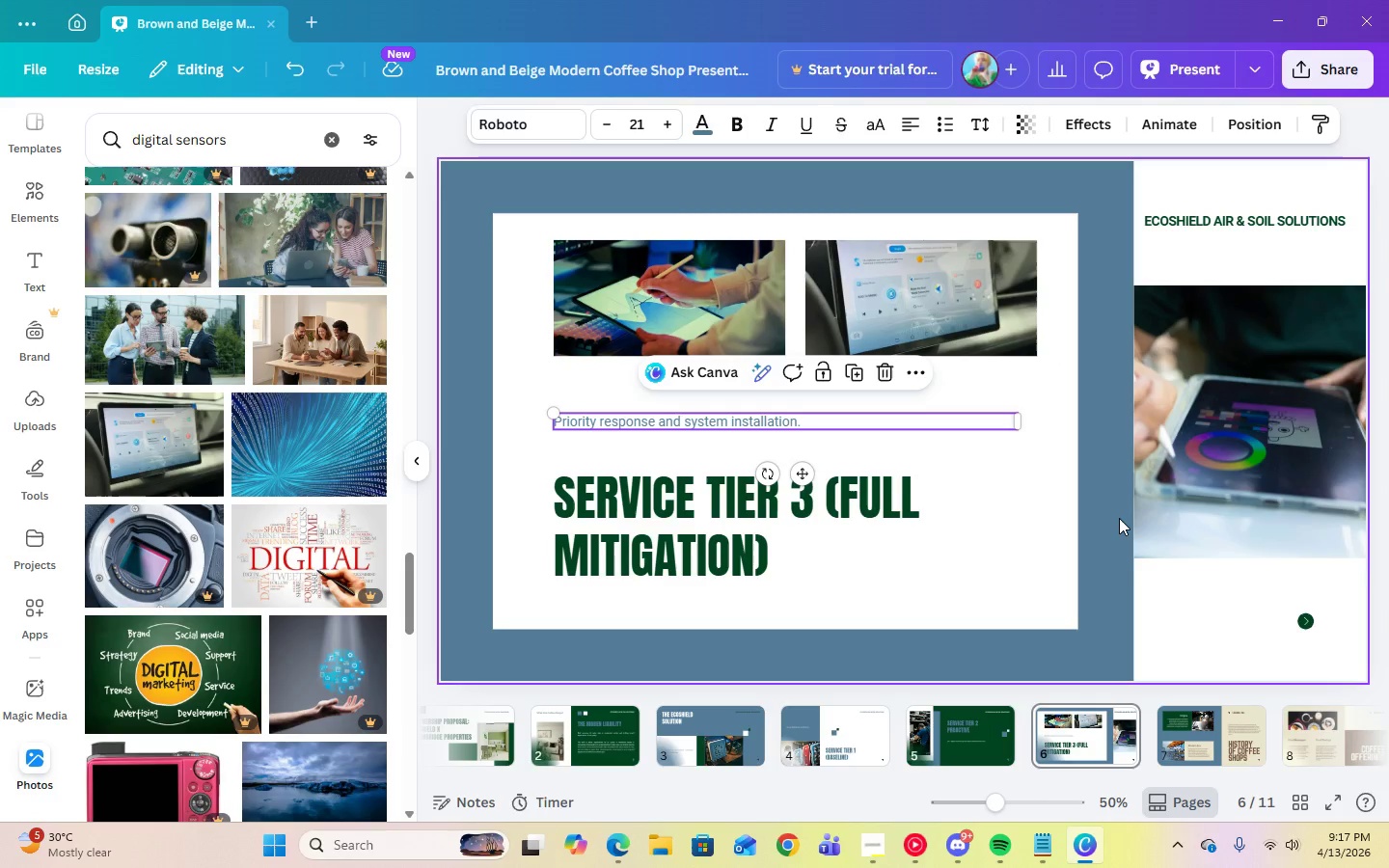 
left_click([1119, 518])
 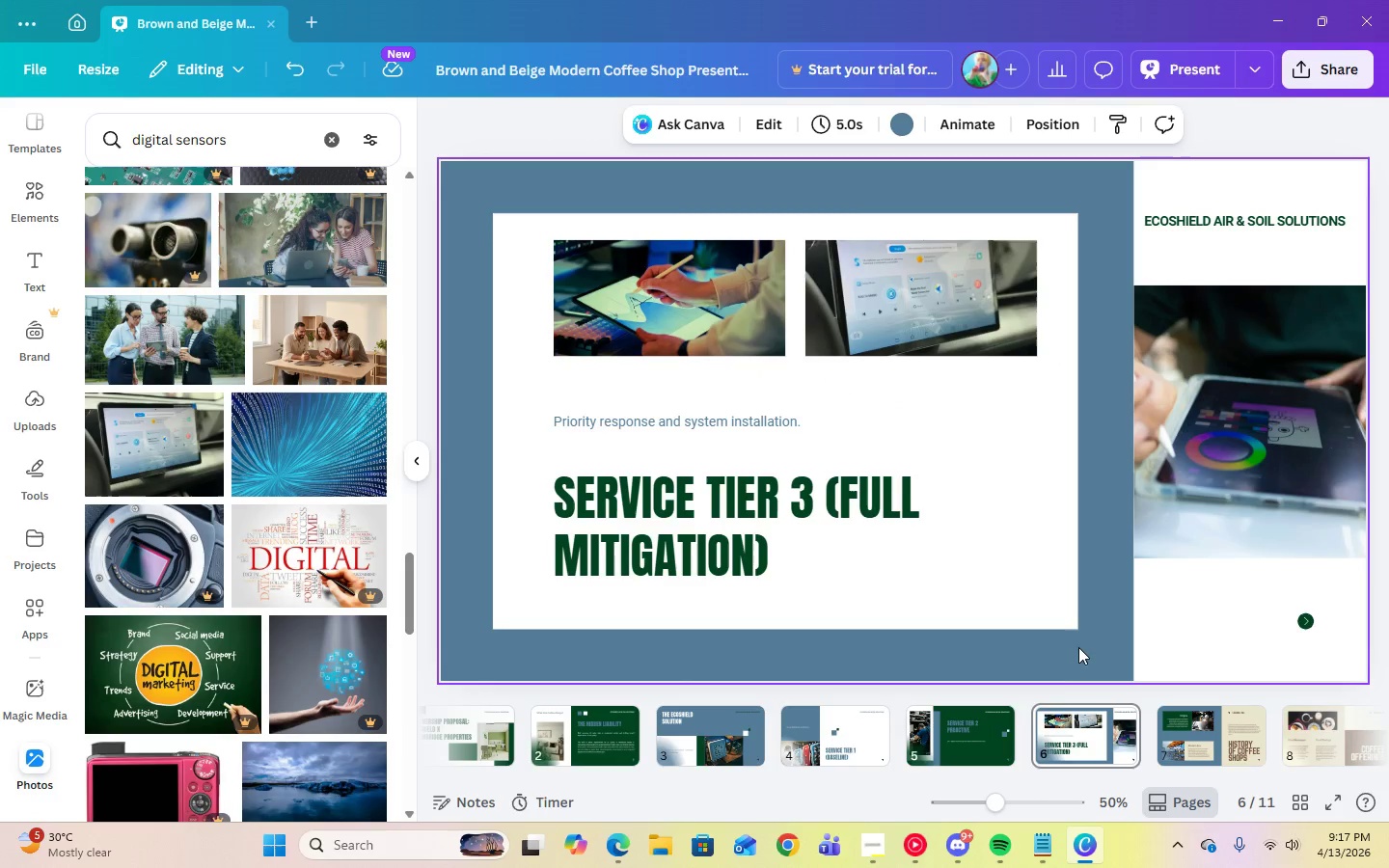 
left_click([1204, 729])
 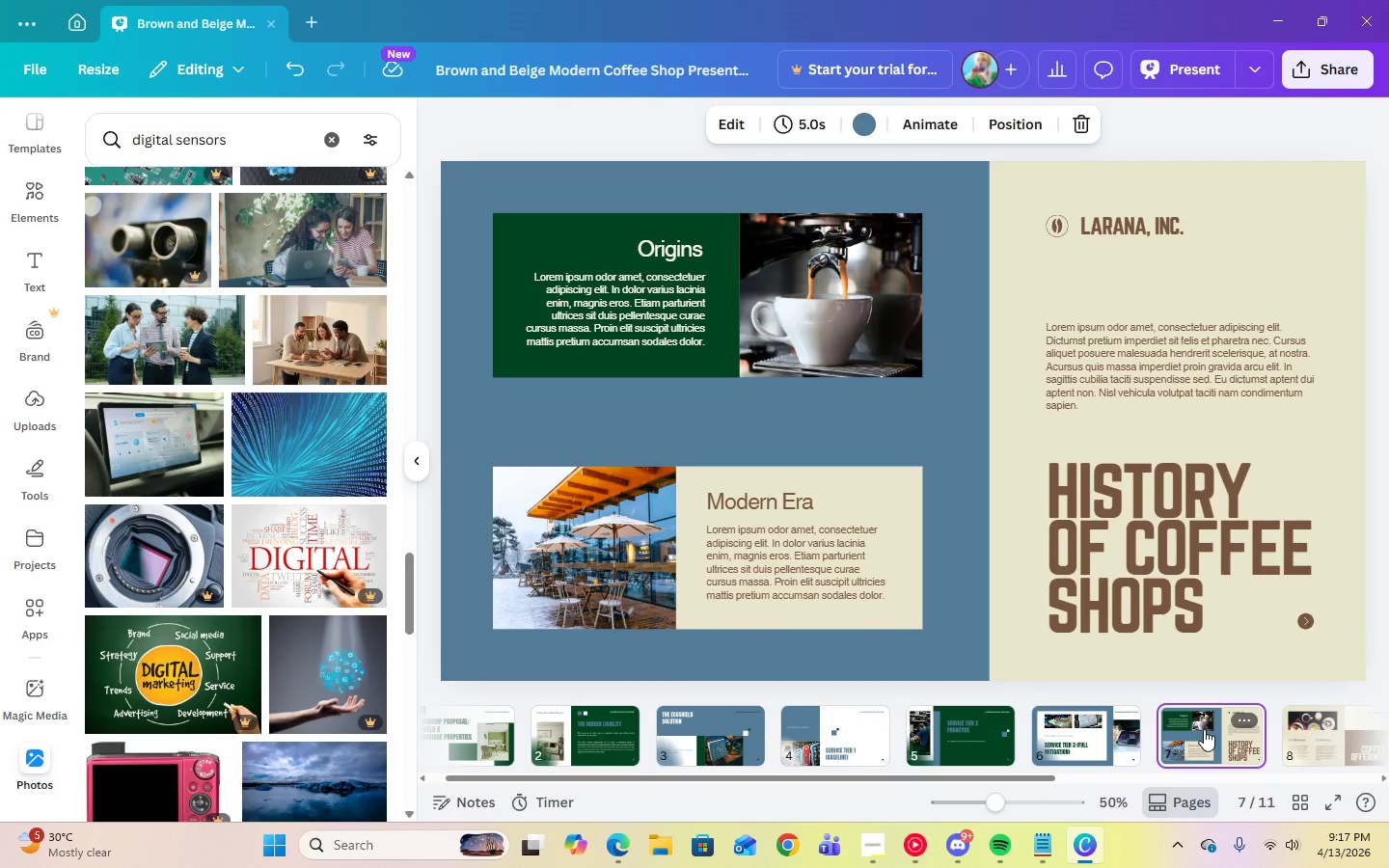 
wait(10.11)
 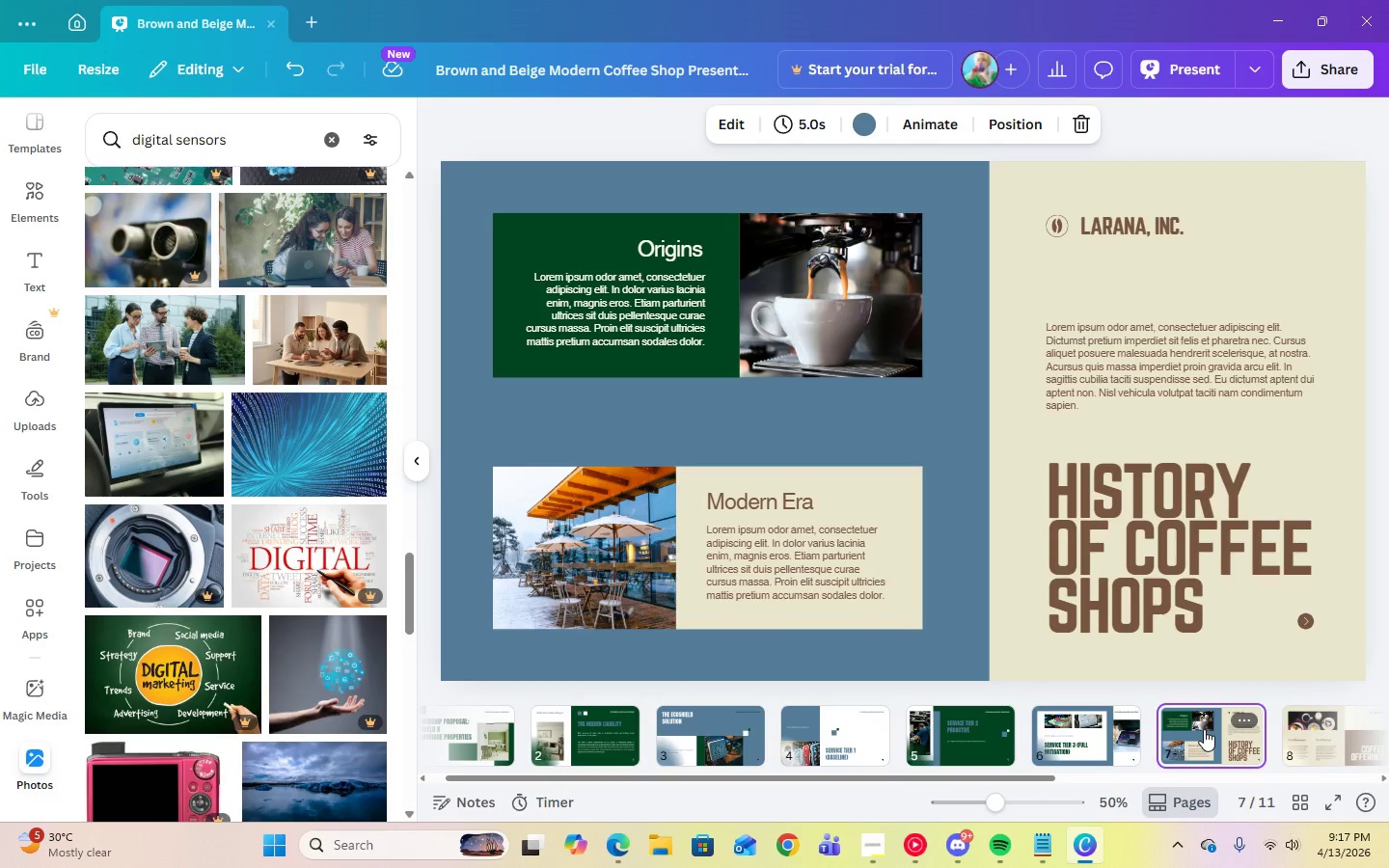 
left_click([876, 847])